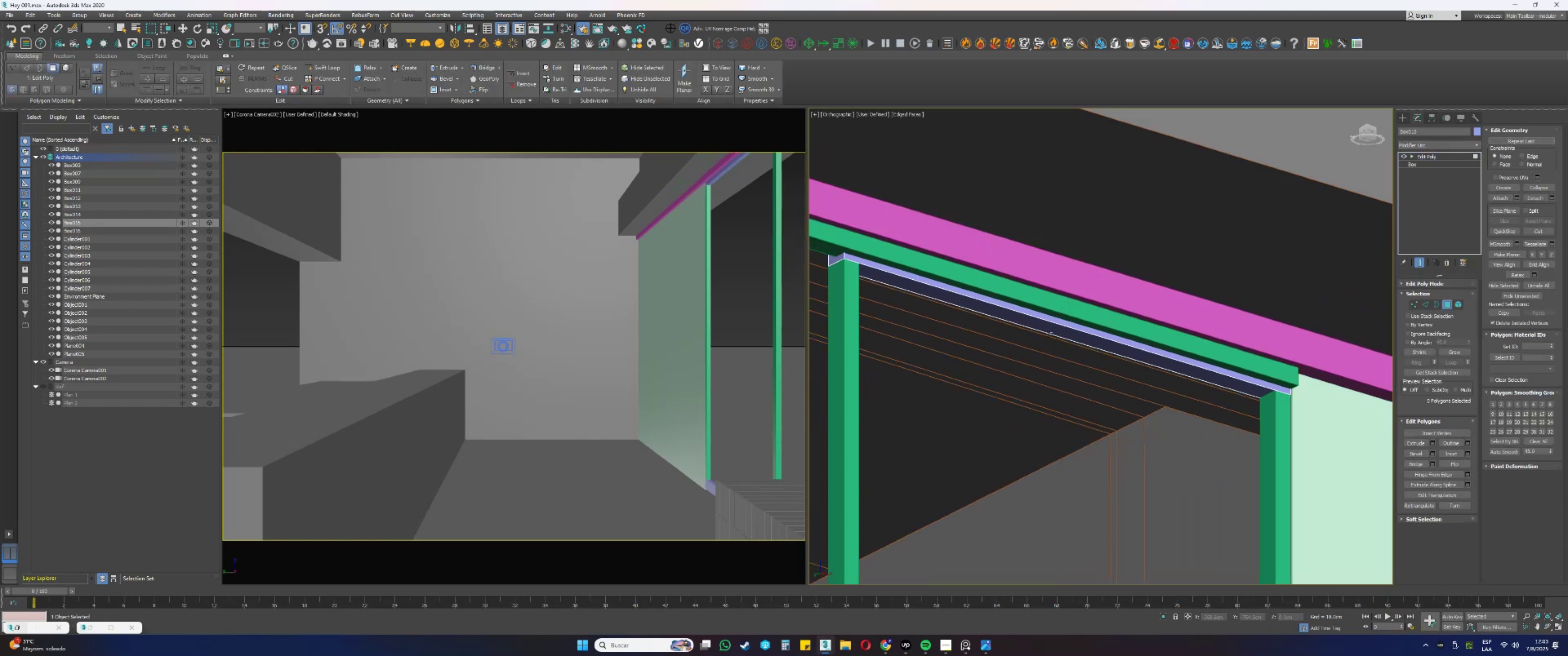 
left_click([1048, 332])
 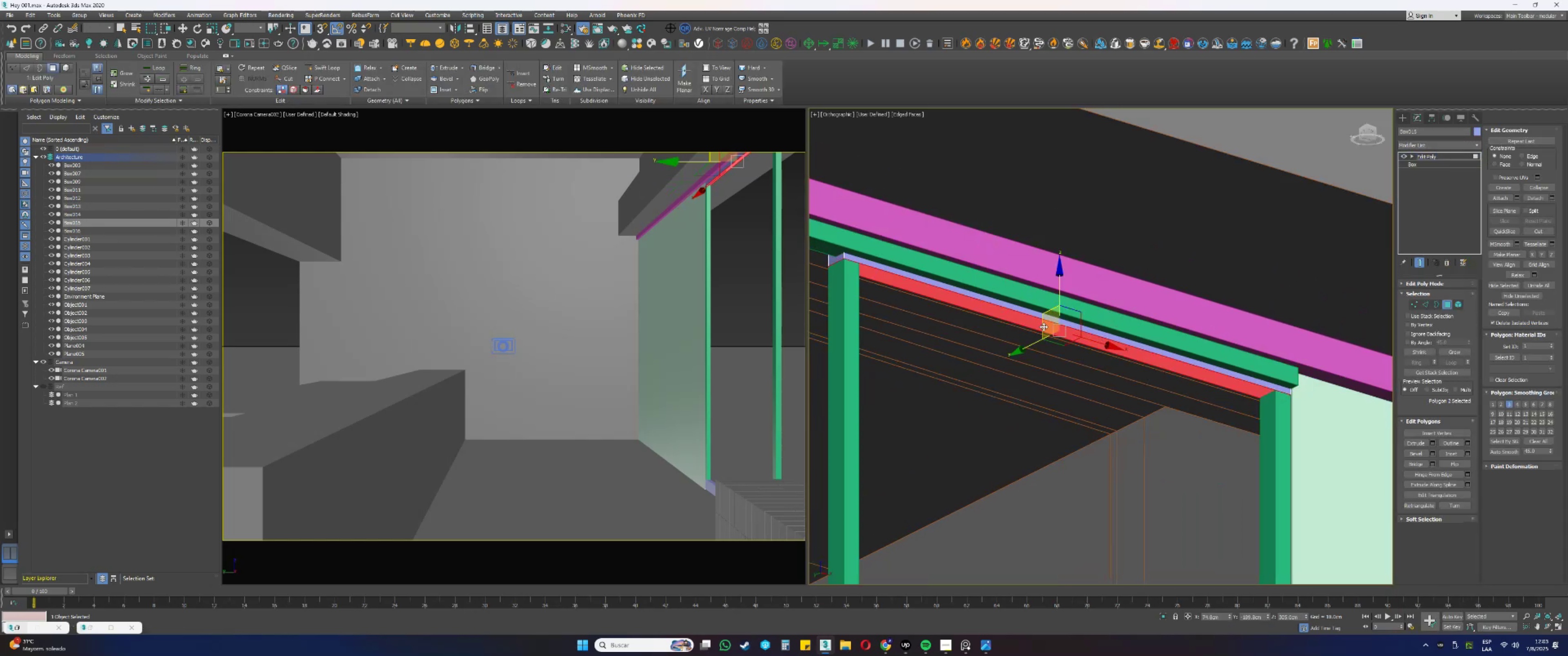 
scroll: coordinate [1018, 308], scroll_direction: down, amount: 1.0
 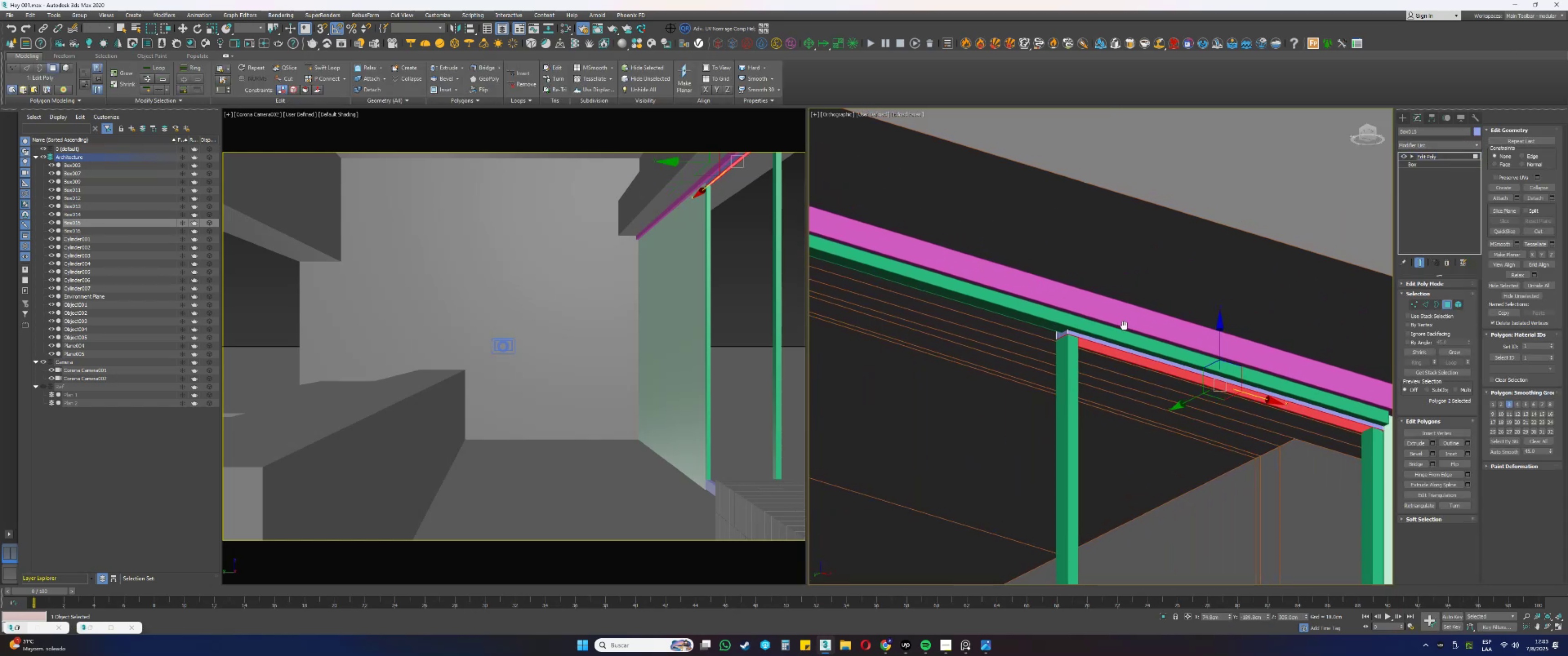 
scroll: coordinate [1284, 363], scroll_direction: up, amount: 2.0
 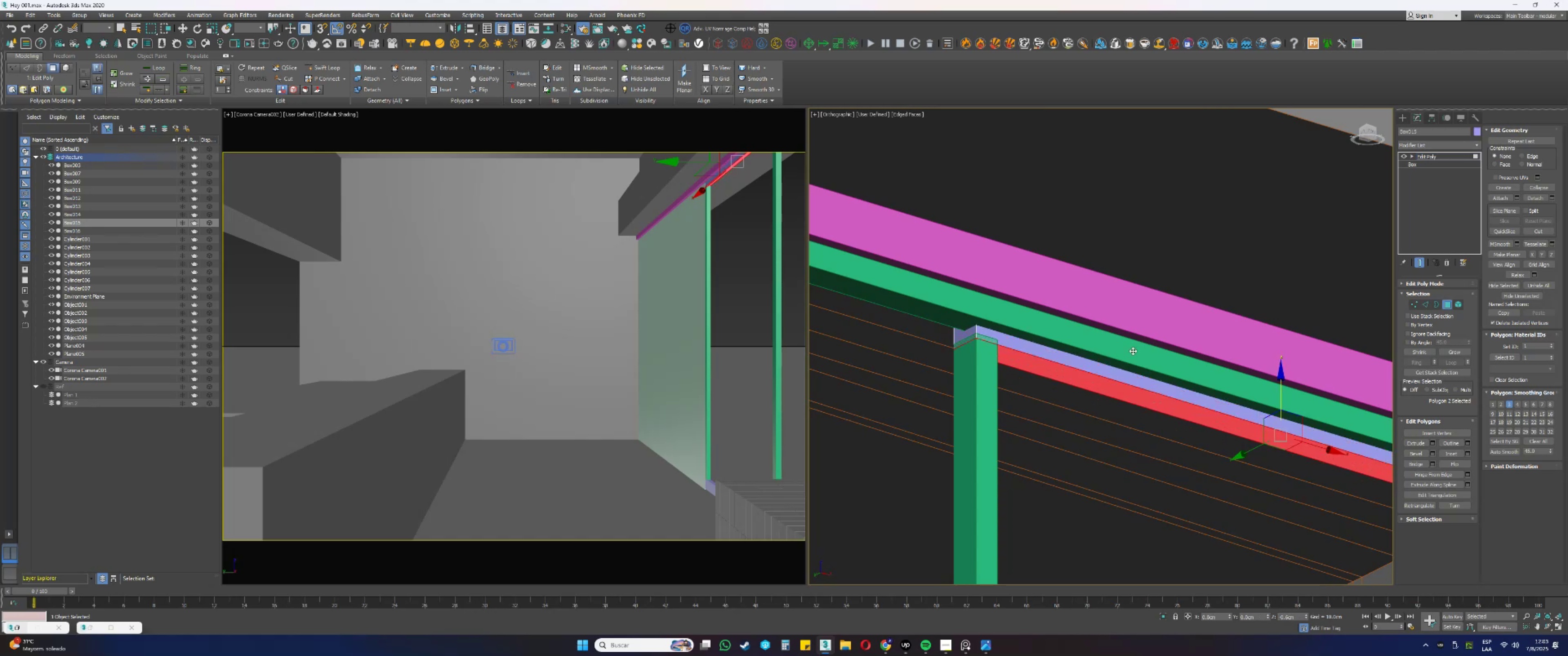 
key(S)
 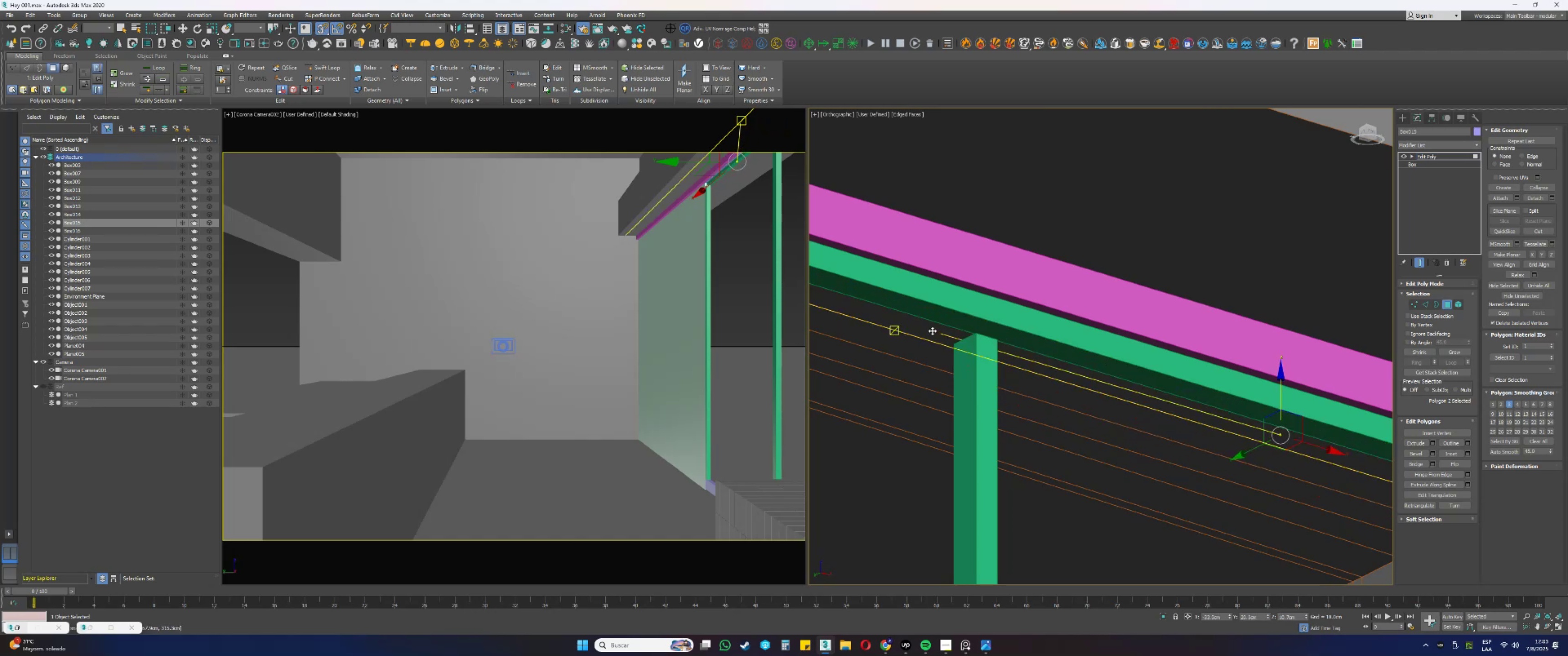 
scroll: coordinate [1070, 354], scroll_direction: down, amount: 3.0
 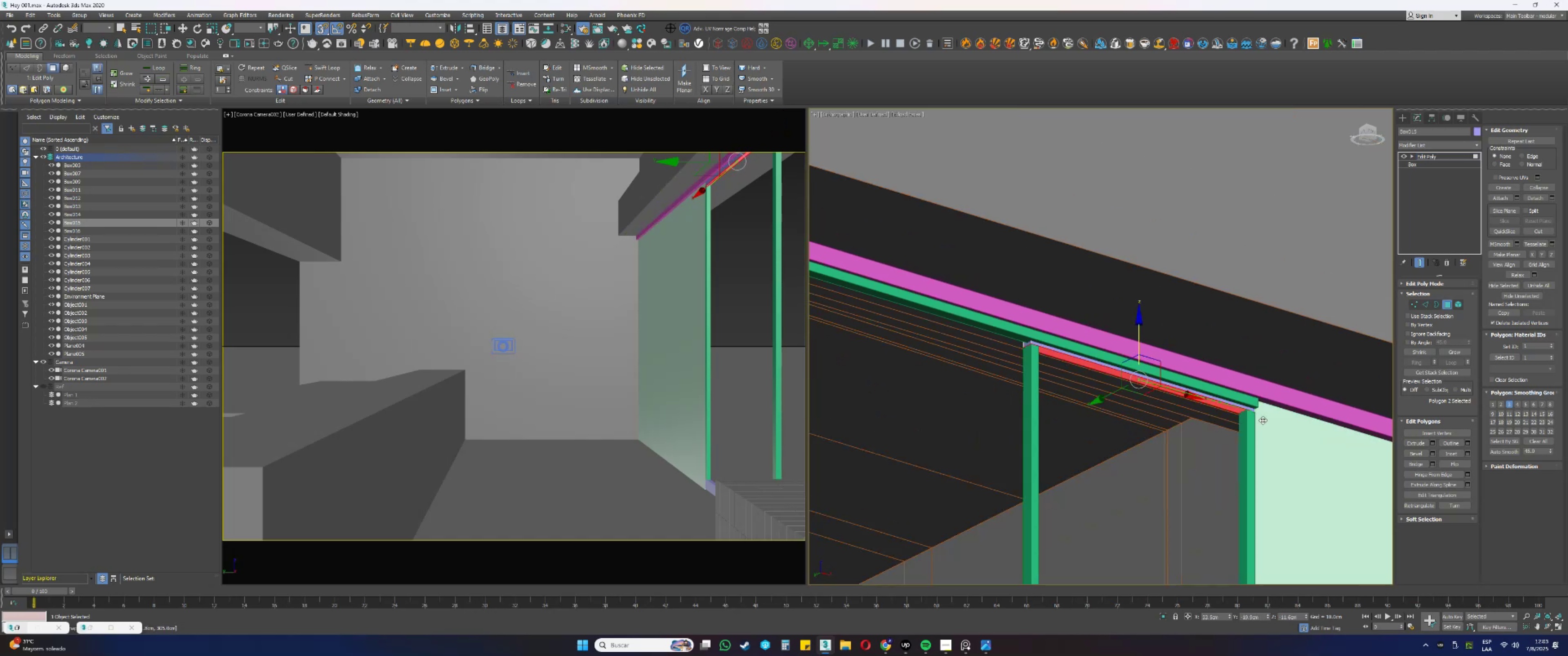 
scroll: coordinate [1277, 415], scroll_direction: up, amount: 3.0
 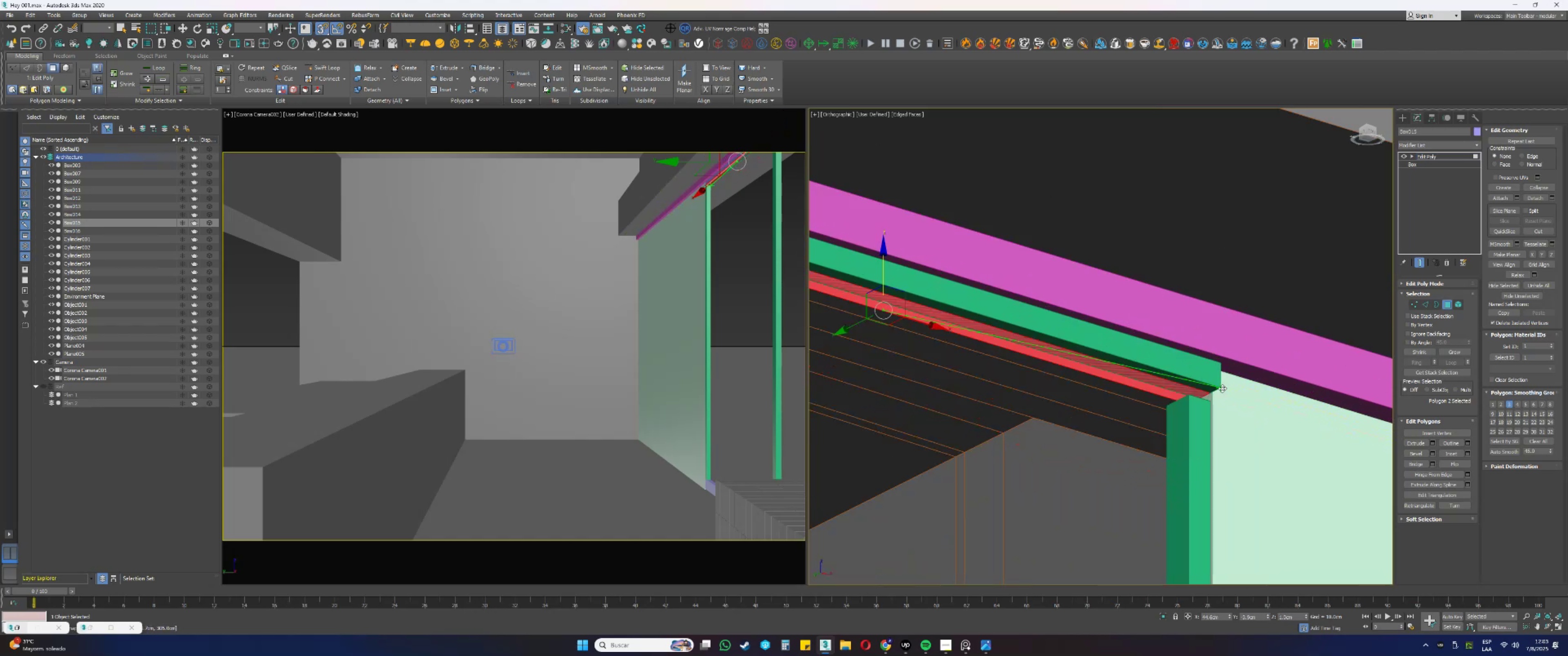 
type(s4[Delete])
 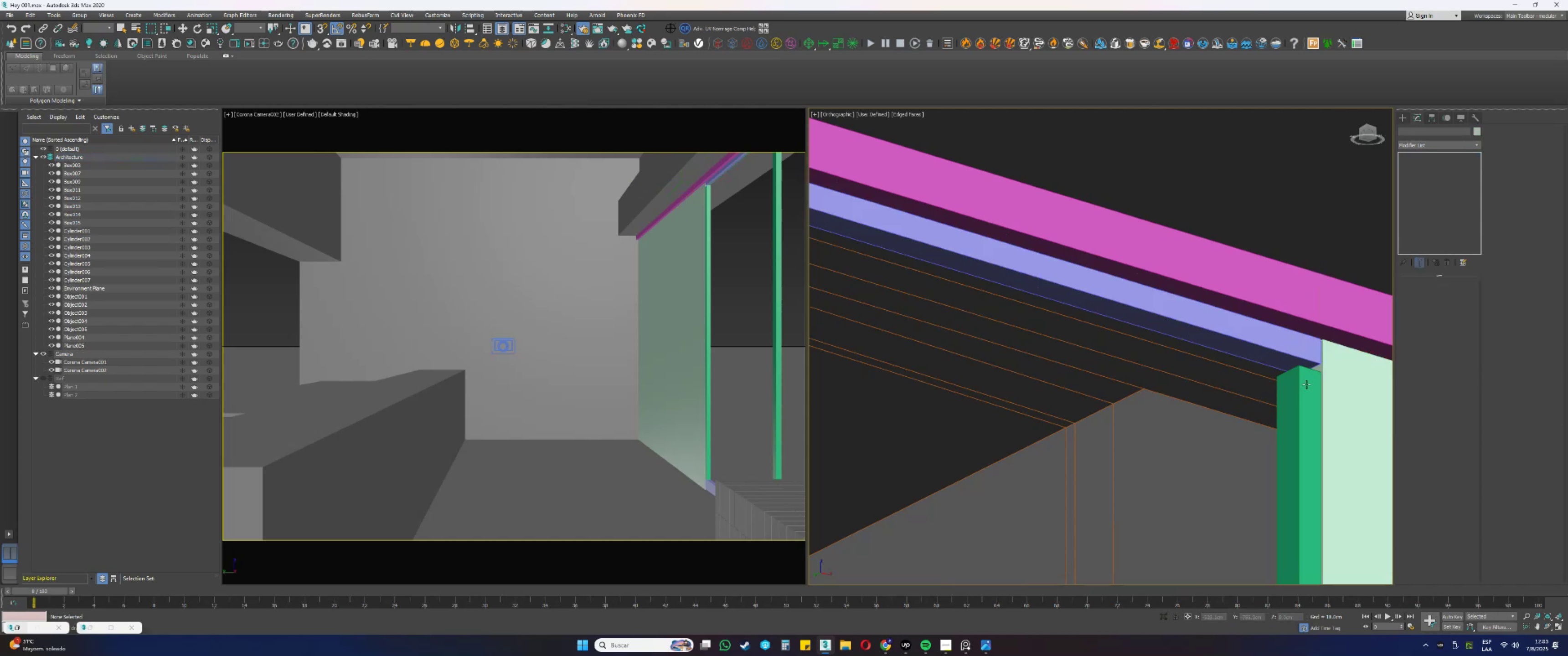 
left_click([1305, 389])
 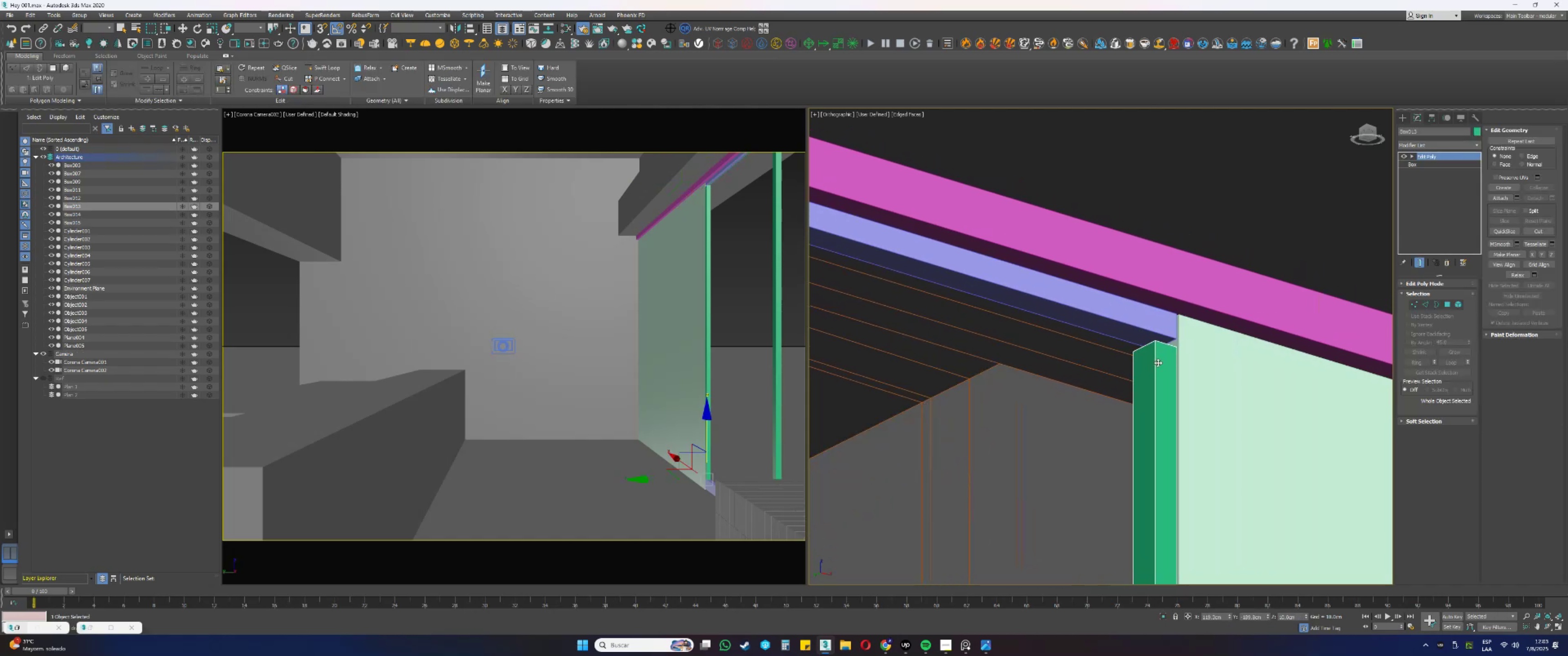 
type(1ss1)
 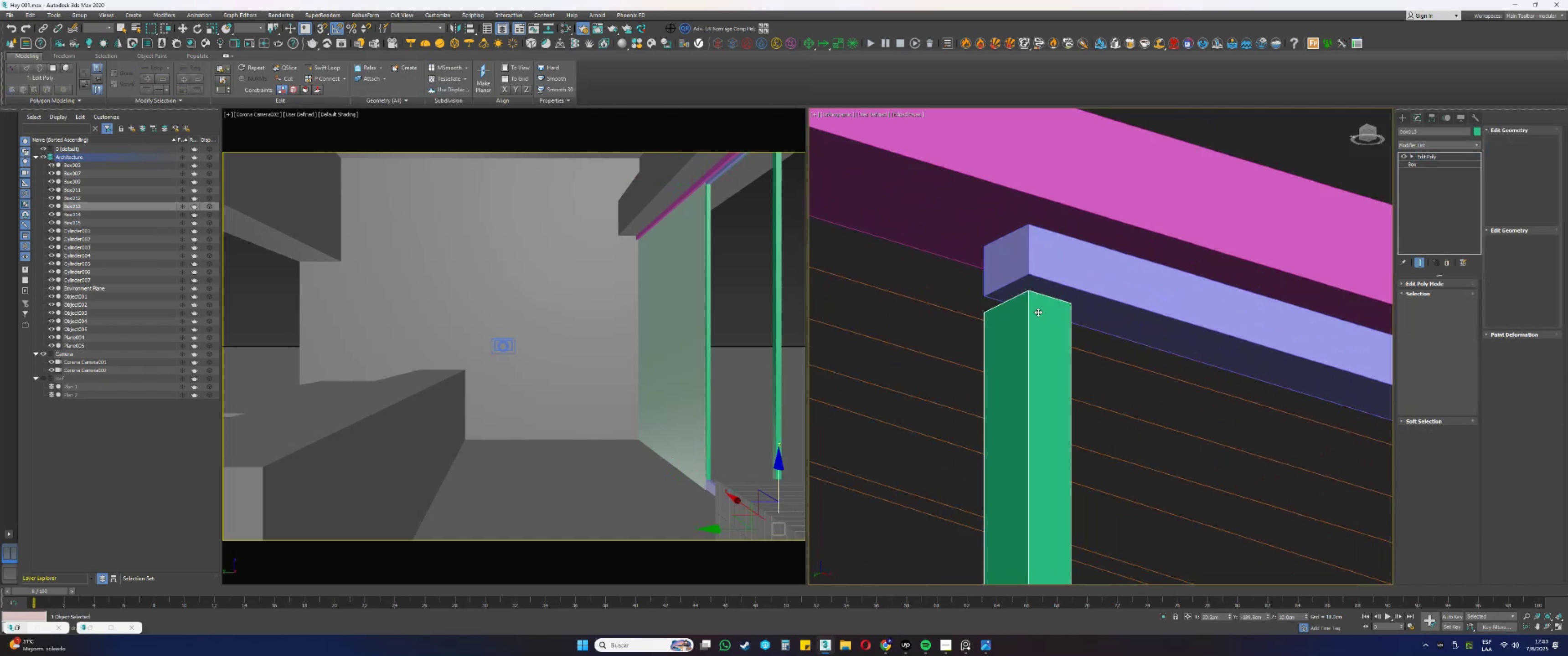 
scroll: coordinate [1139, 332], scroll_direction: up, amount: 3.0
 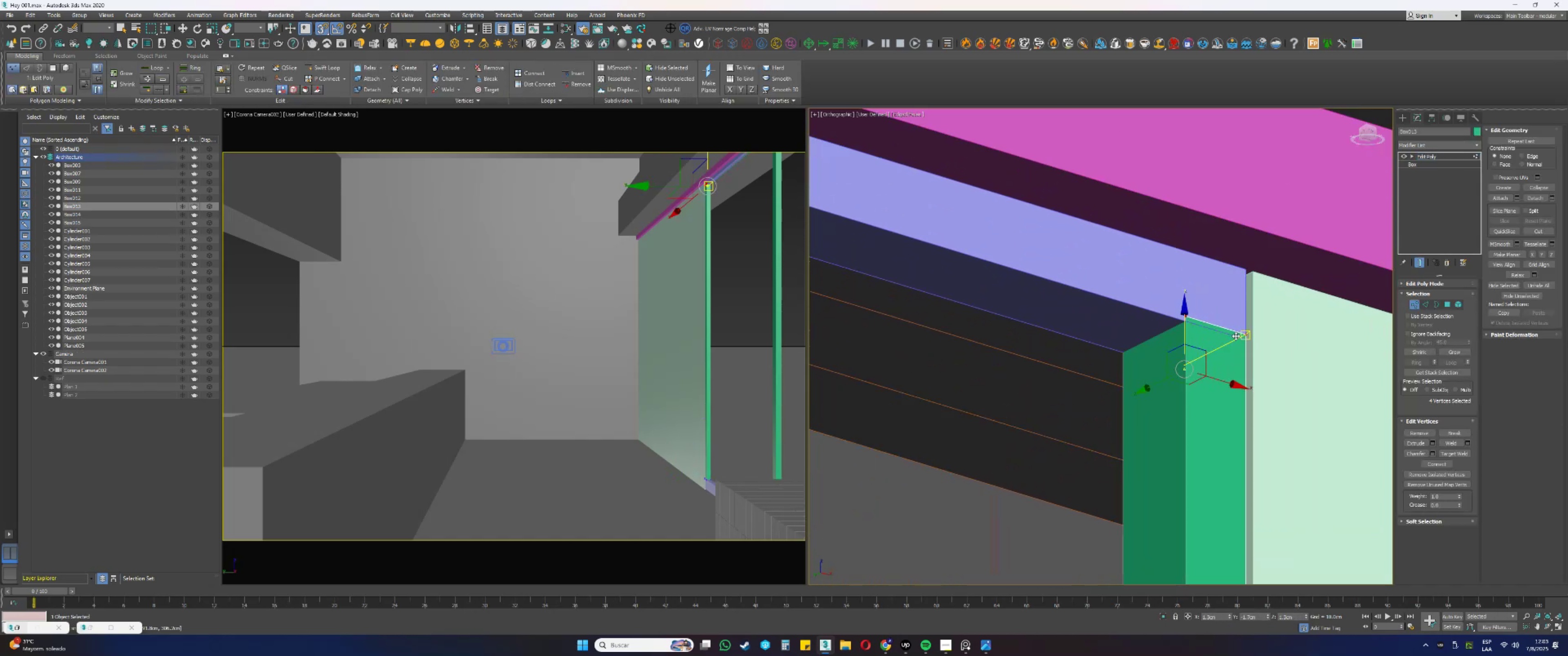 
scroll: coordinate [1262, 347], scroll_direction: down, amount: 5.0
 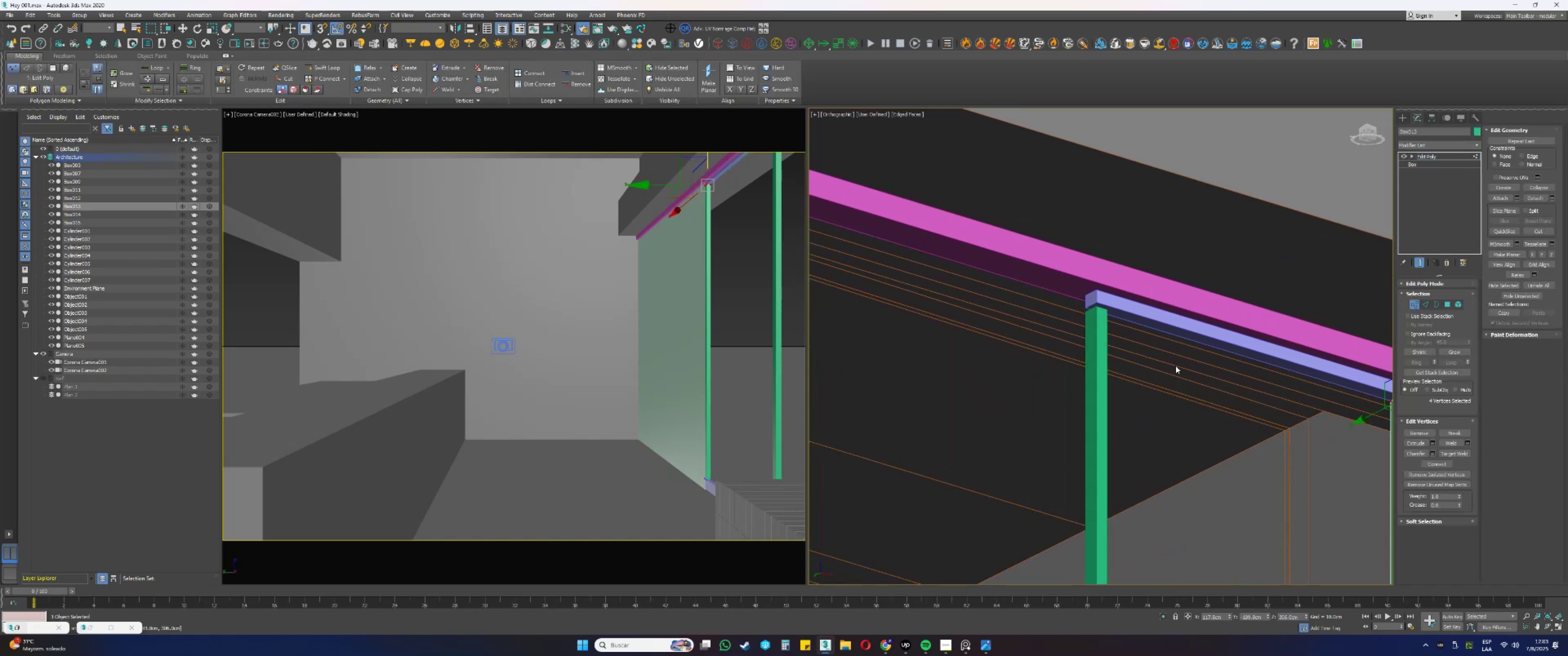 
scroll: coordinate [1114, 308], scroll_direction: up, amount: 4.0
 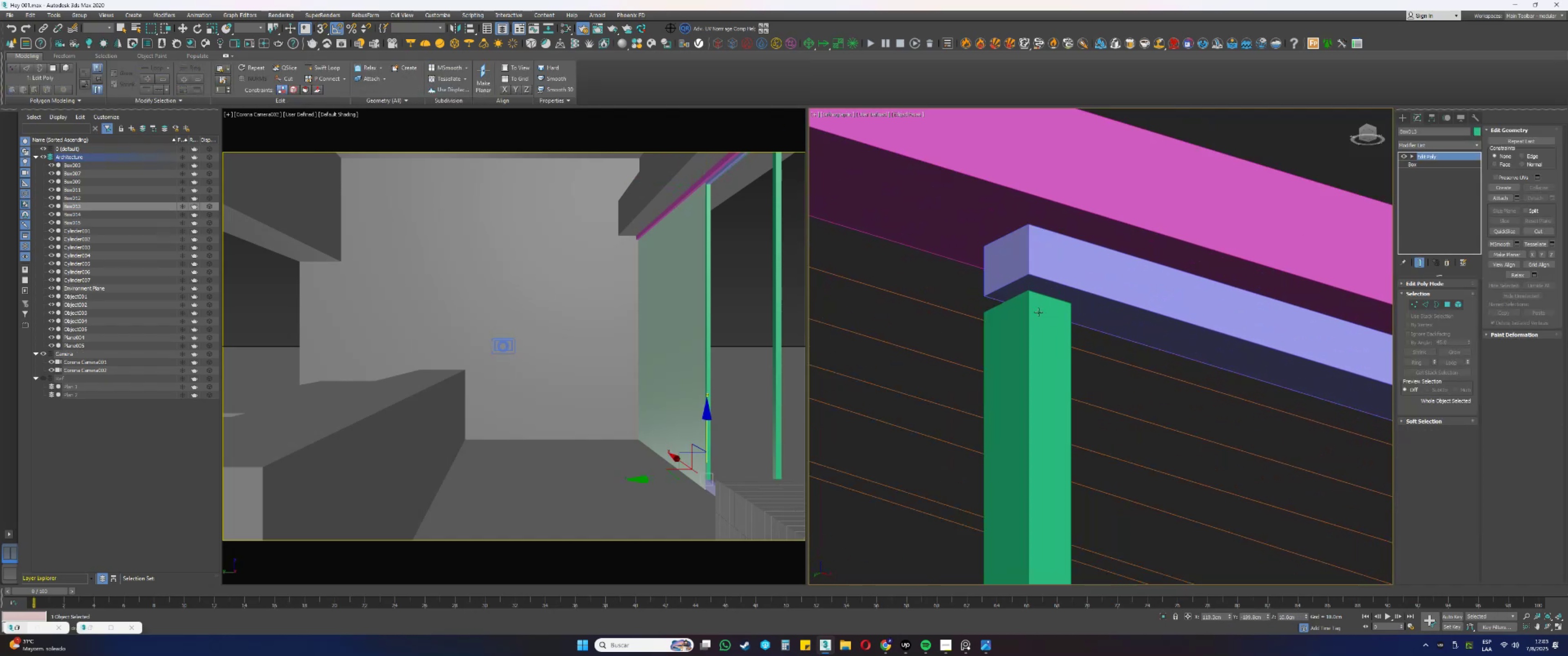 
left_click([1038, 312])
 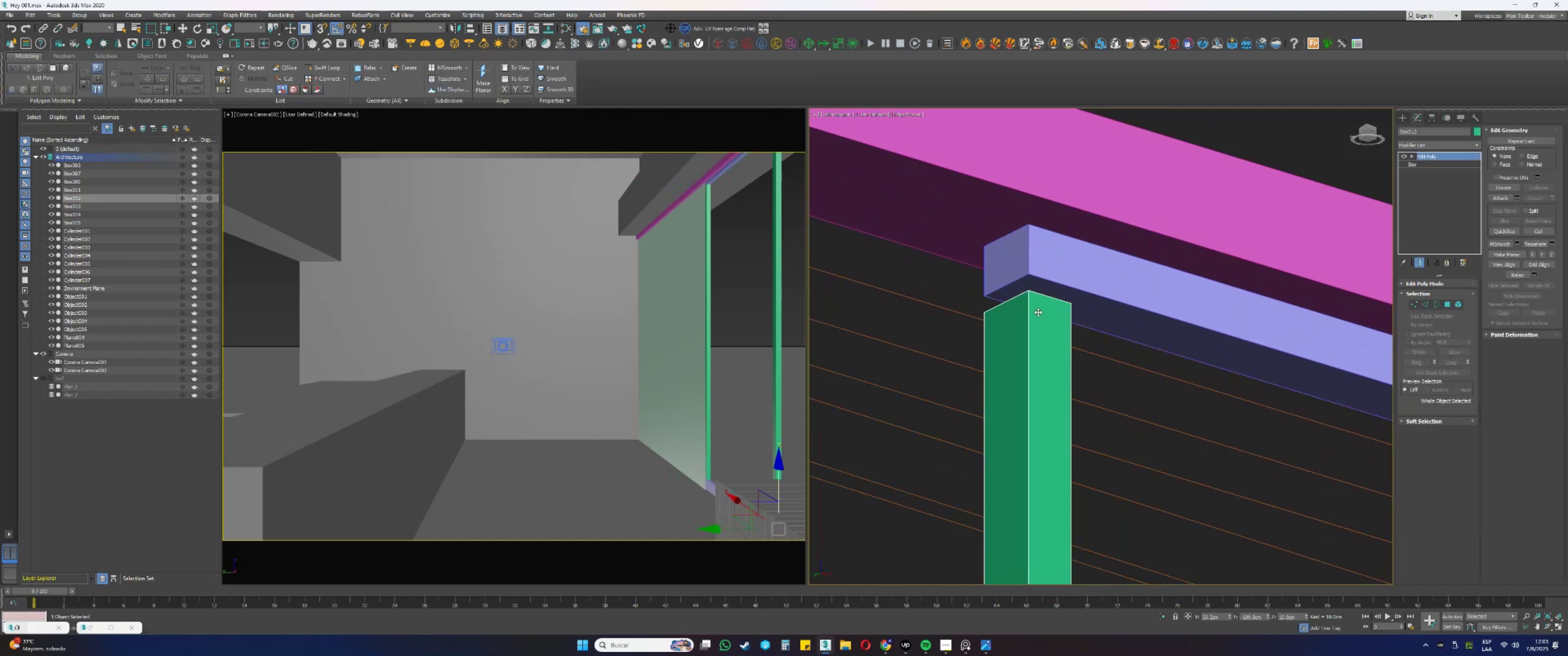 
type(1s1s)
 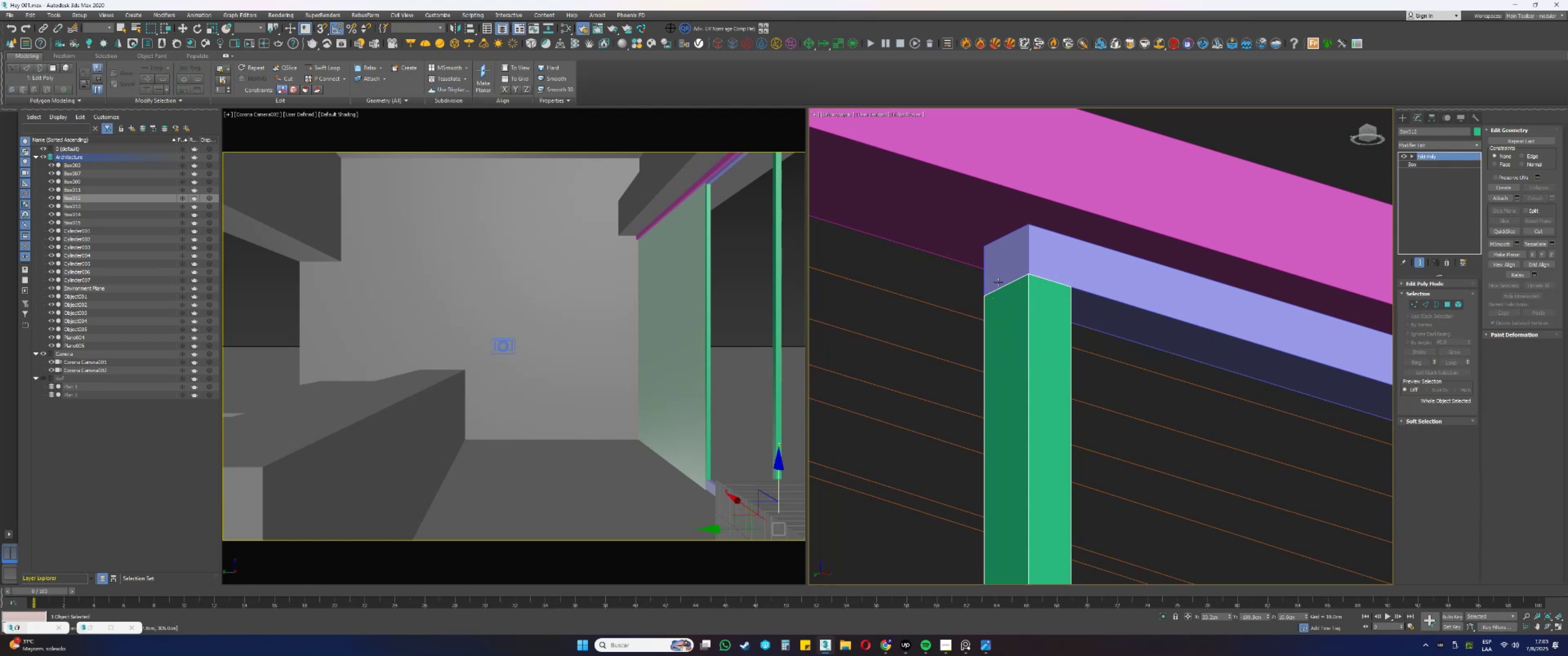 
scroll: coordinate [1027, 269], scroll_direction: down, amount: 9.0
 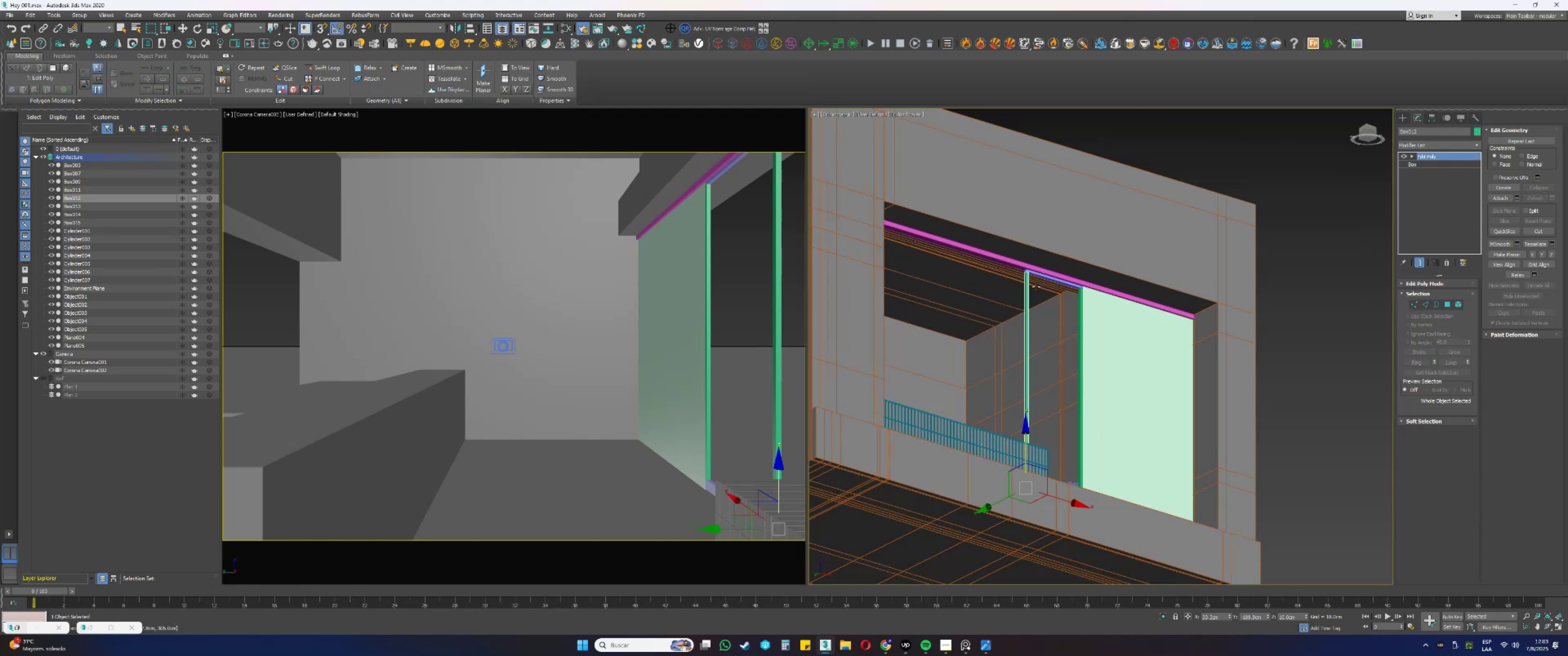 
hold_key(key=AltLeft, duration=0.68)
 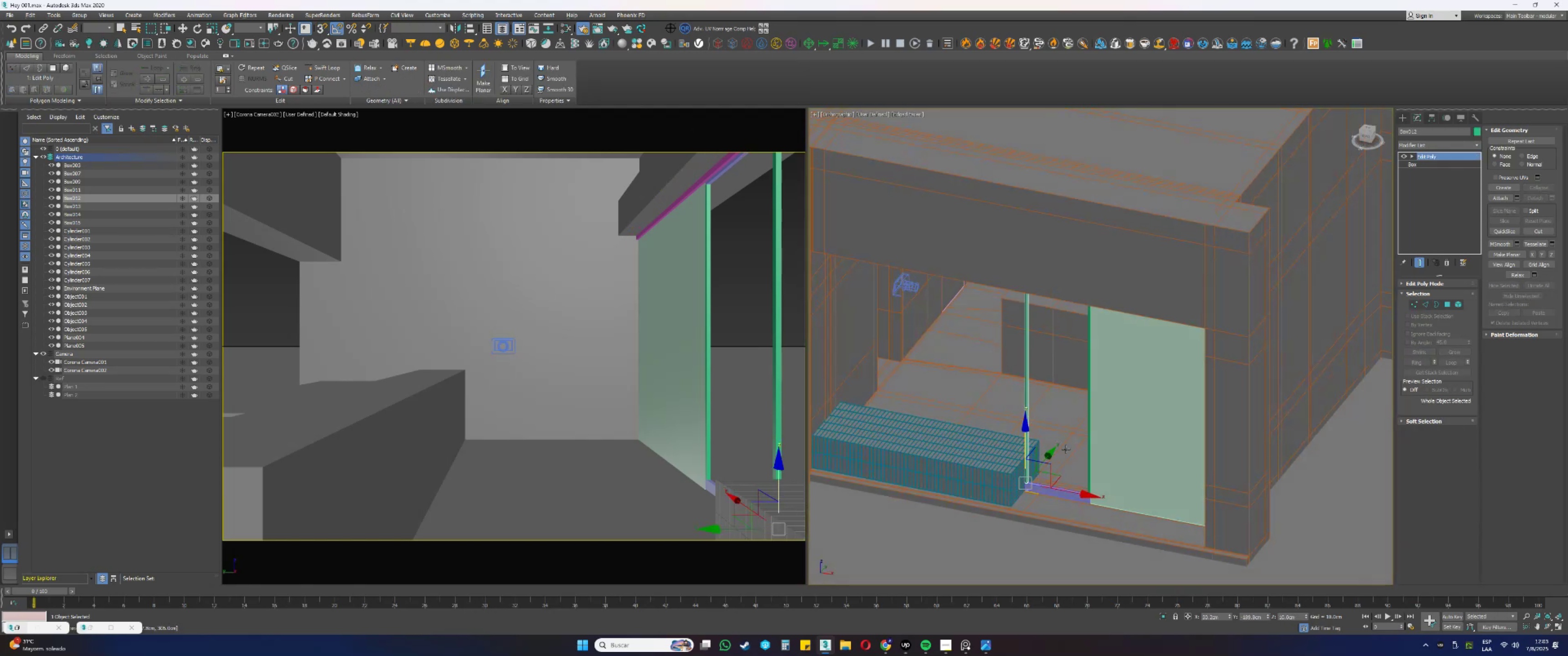 
key(Alt+AltLeft)
 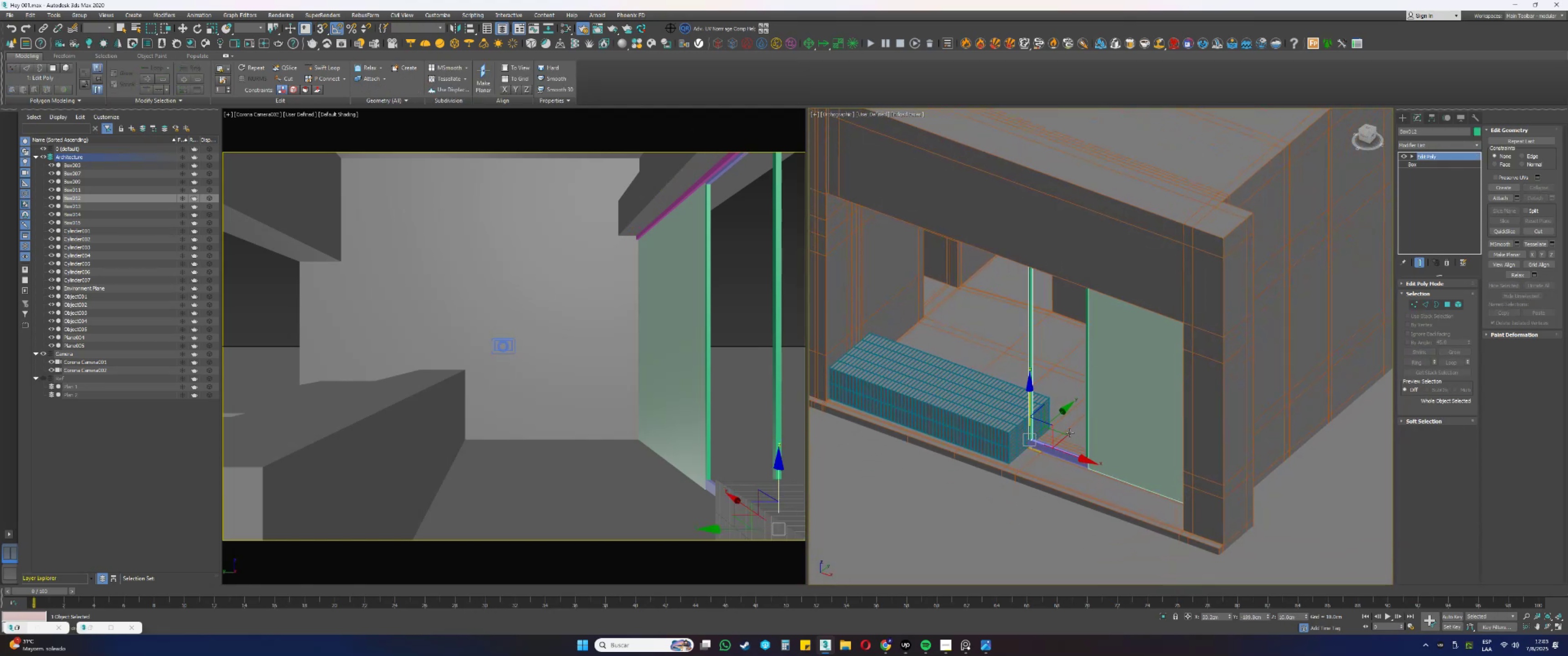 
scroll: coordinate [1001, 409], scroll_direction: up, amount: 7.0
 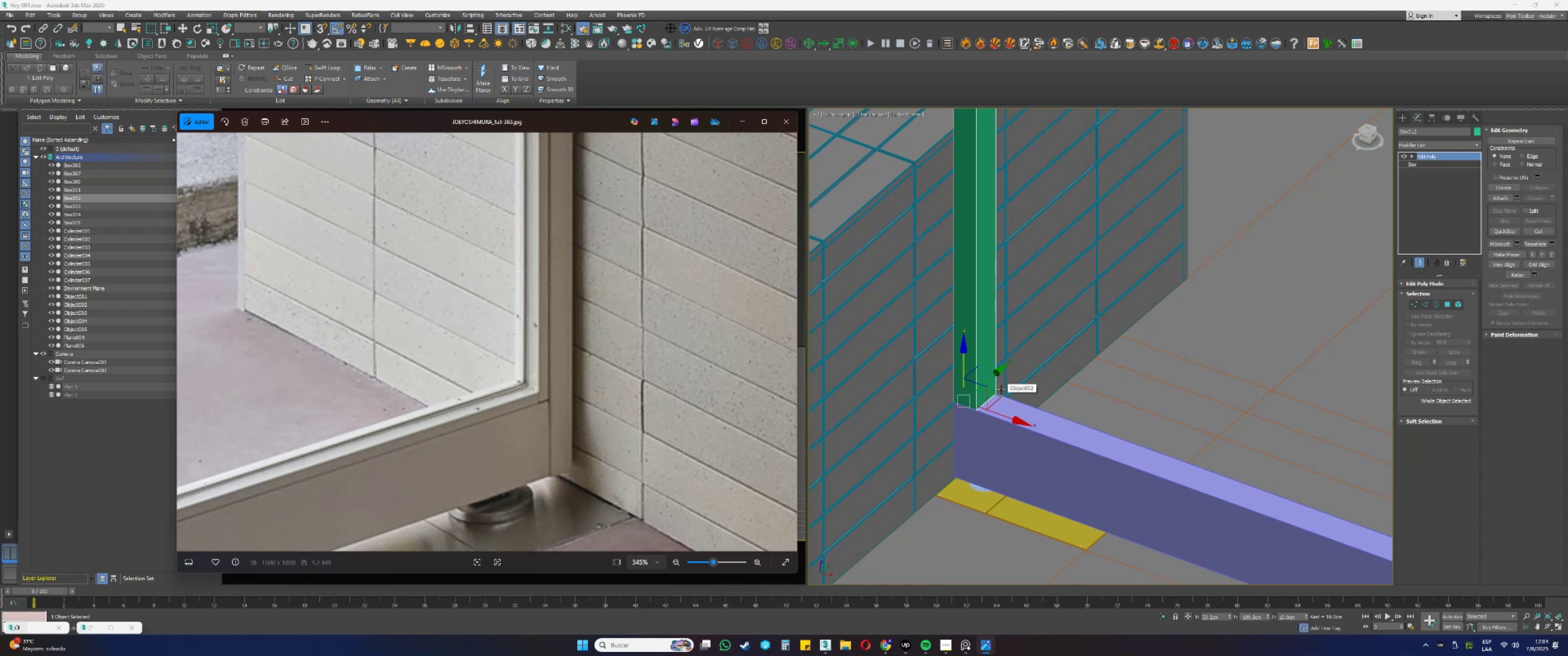 
wait(28.67)
 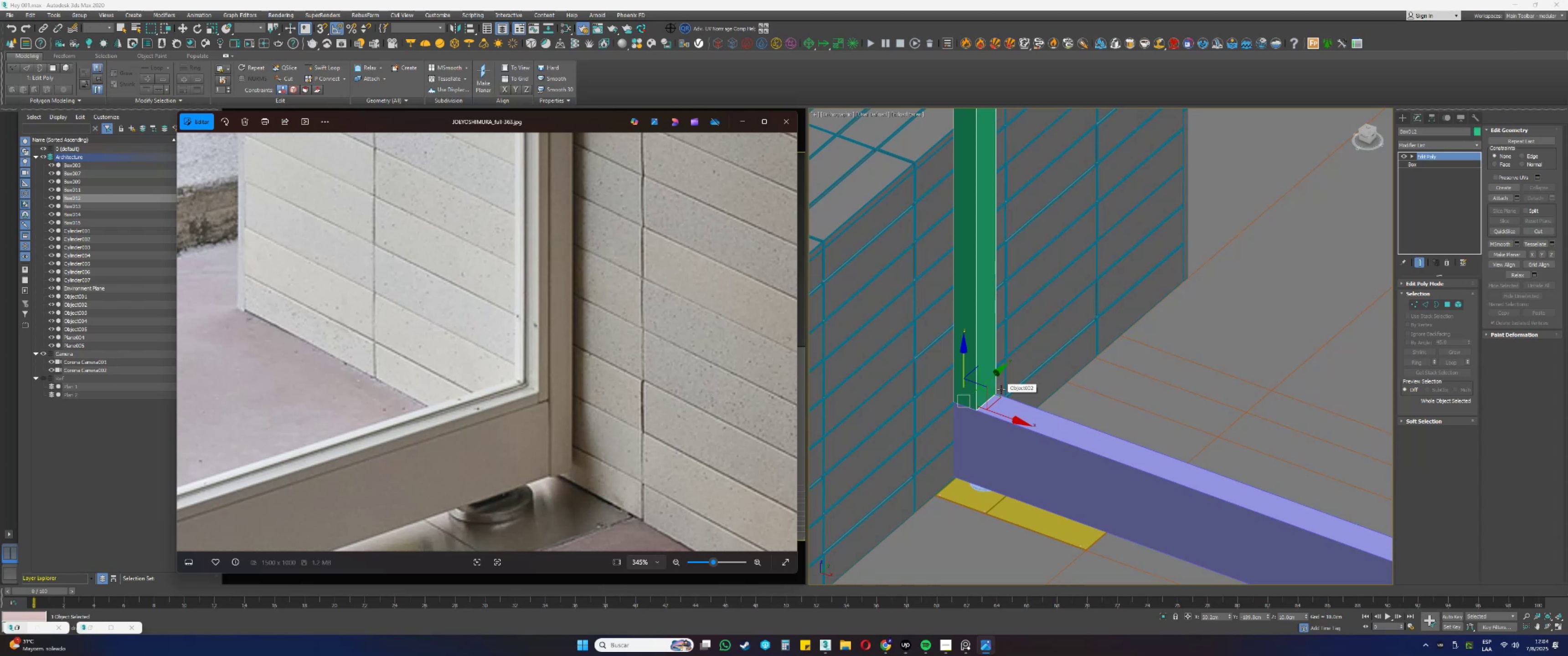 
left_click([1400, 118])
 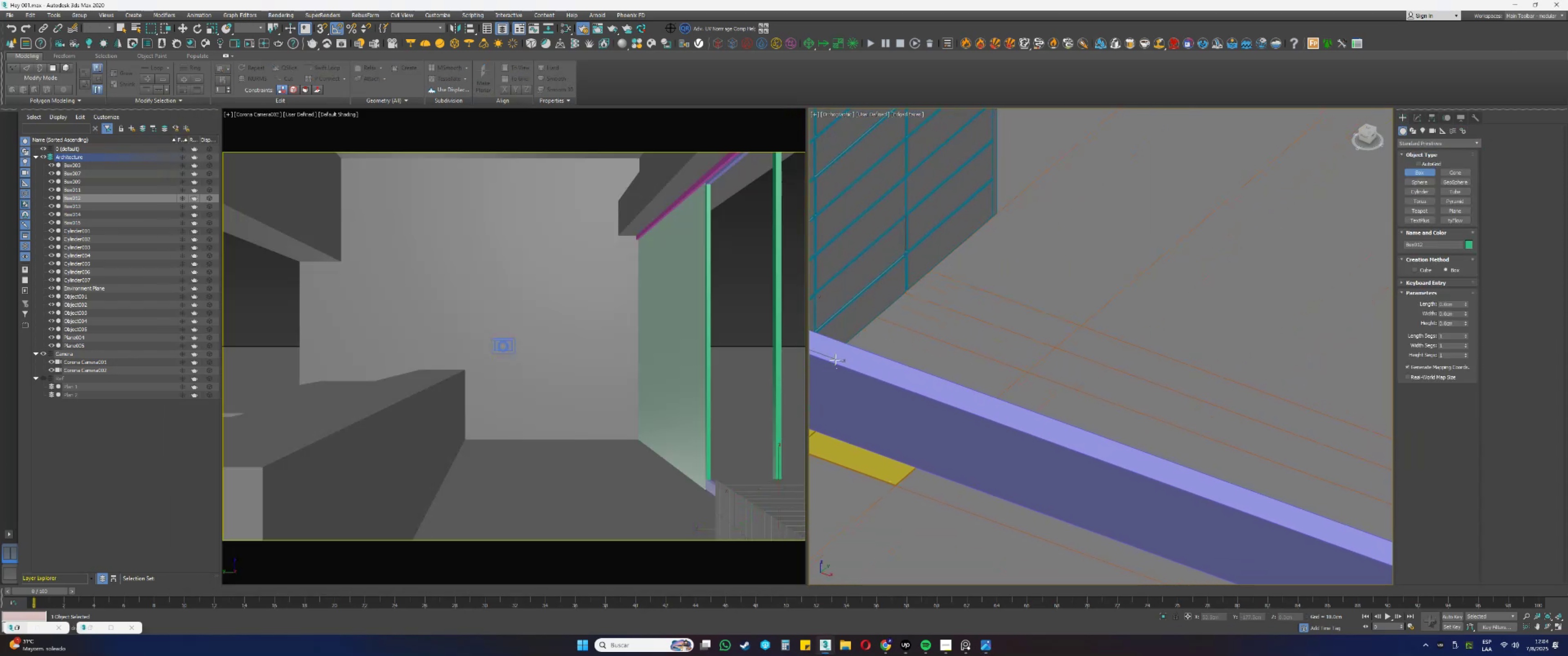 
key(S)
 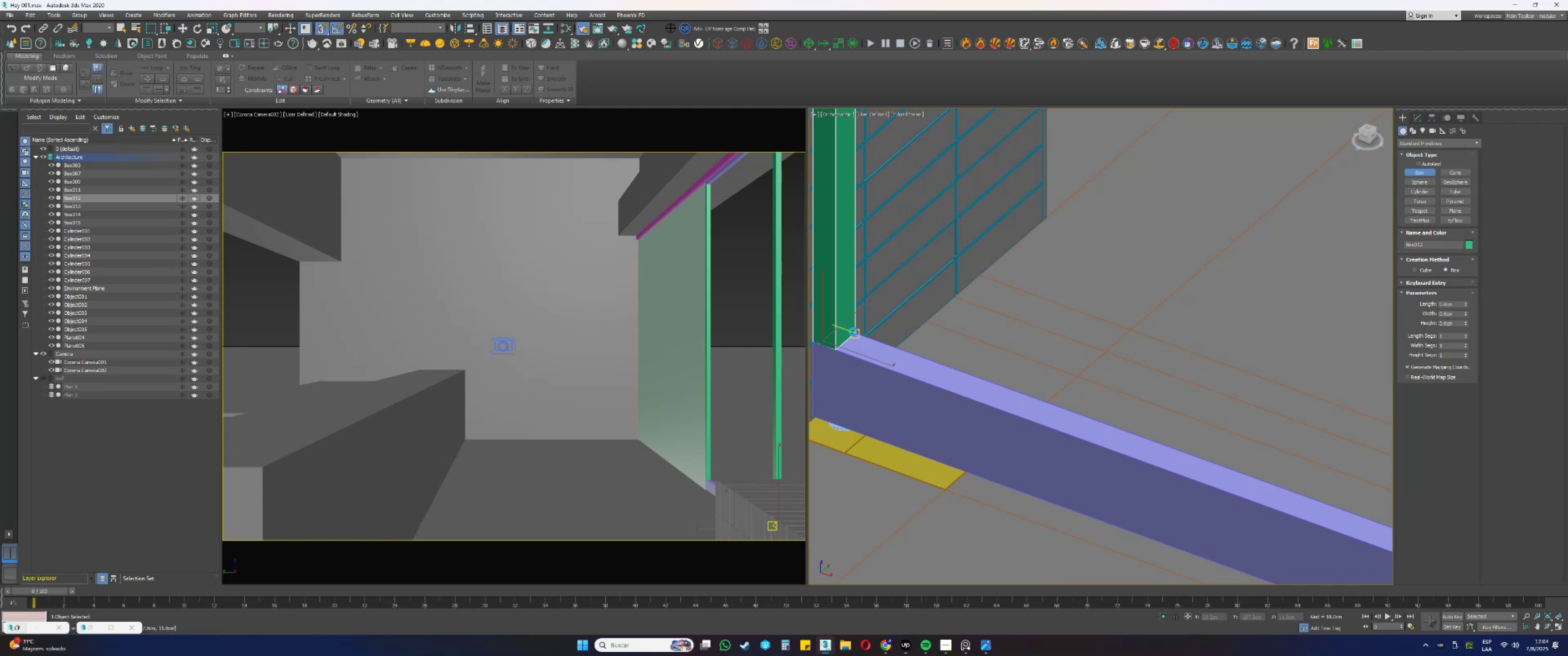 
scroll: coordinate [890, 361], scroll_direction: down, amount: 2.0
 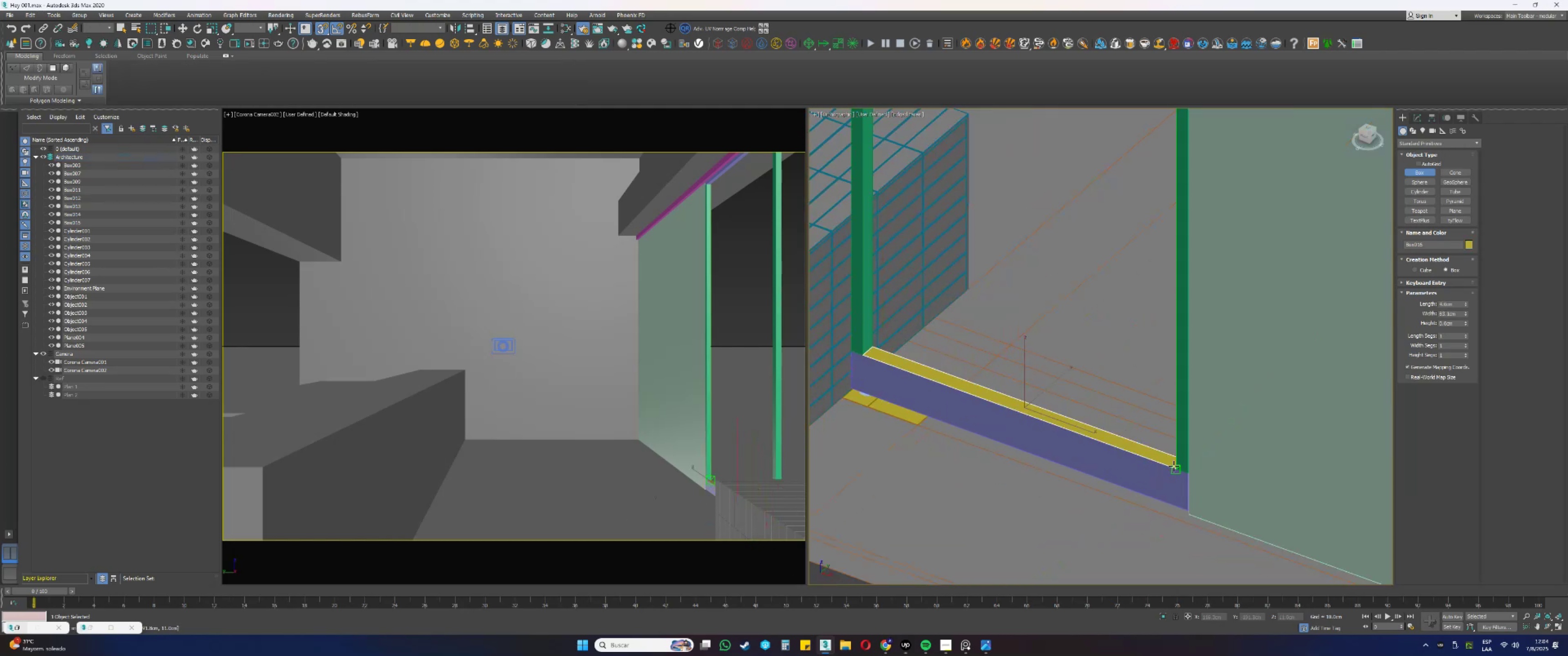 
hold_key(key=AltLeft, duration=0.43)
 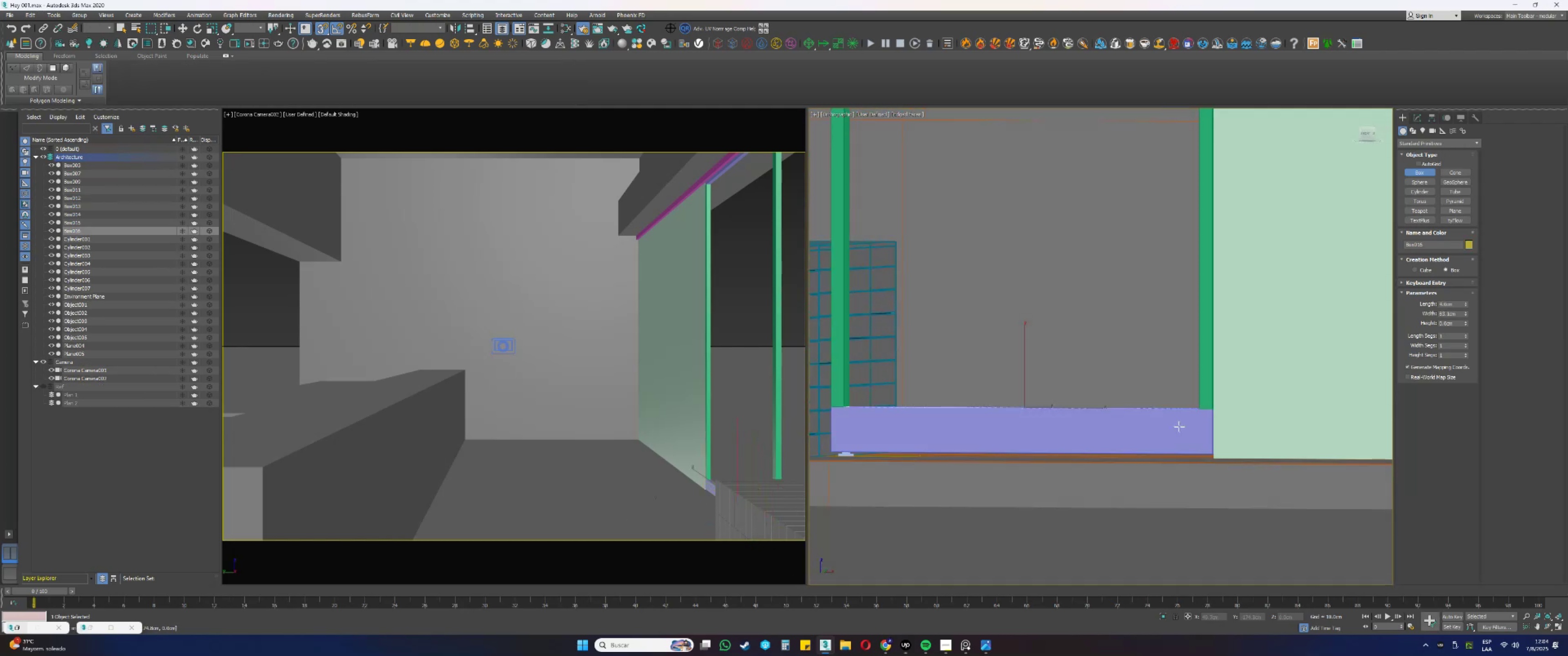 
scroll: coordinate [1177, 426], scroll_direction: down, amount: 3.0
 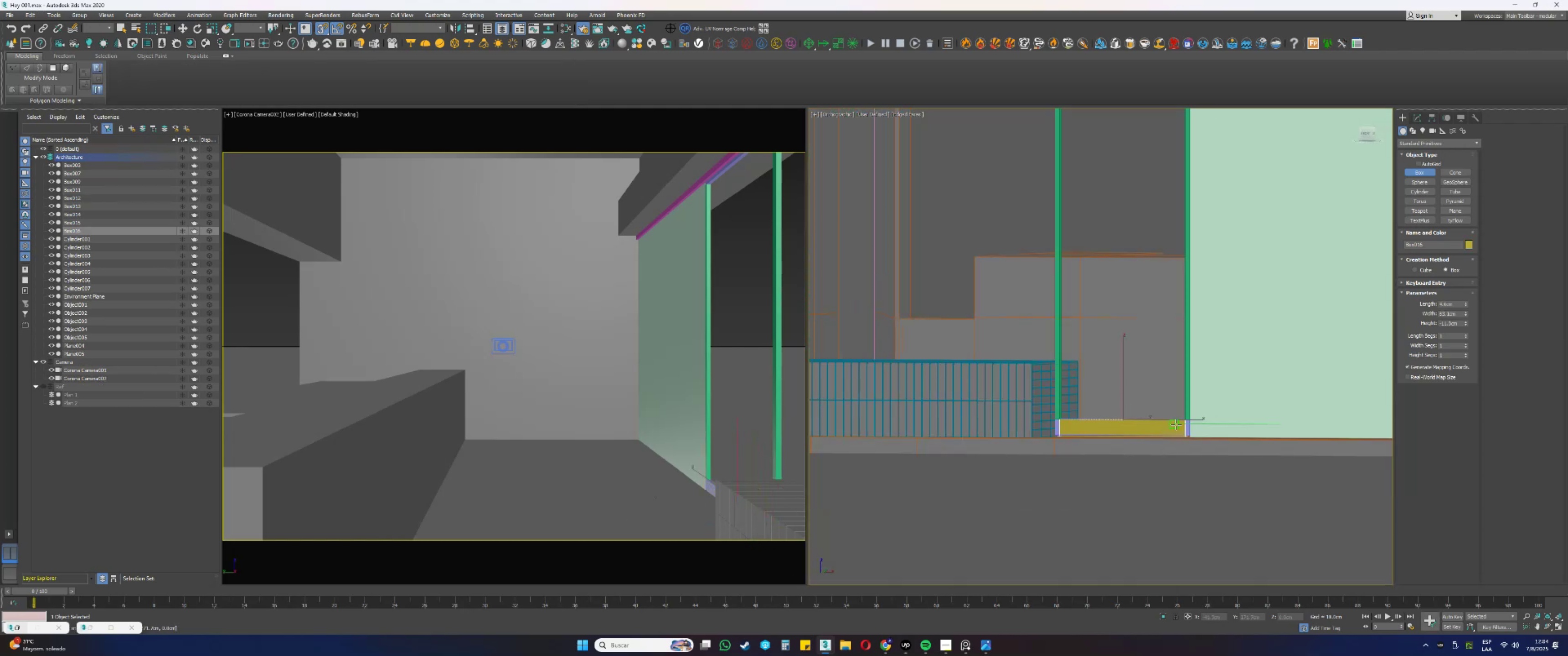 
hold_key(key=AltLeft, duration=0.77)
 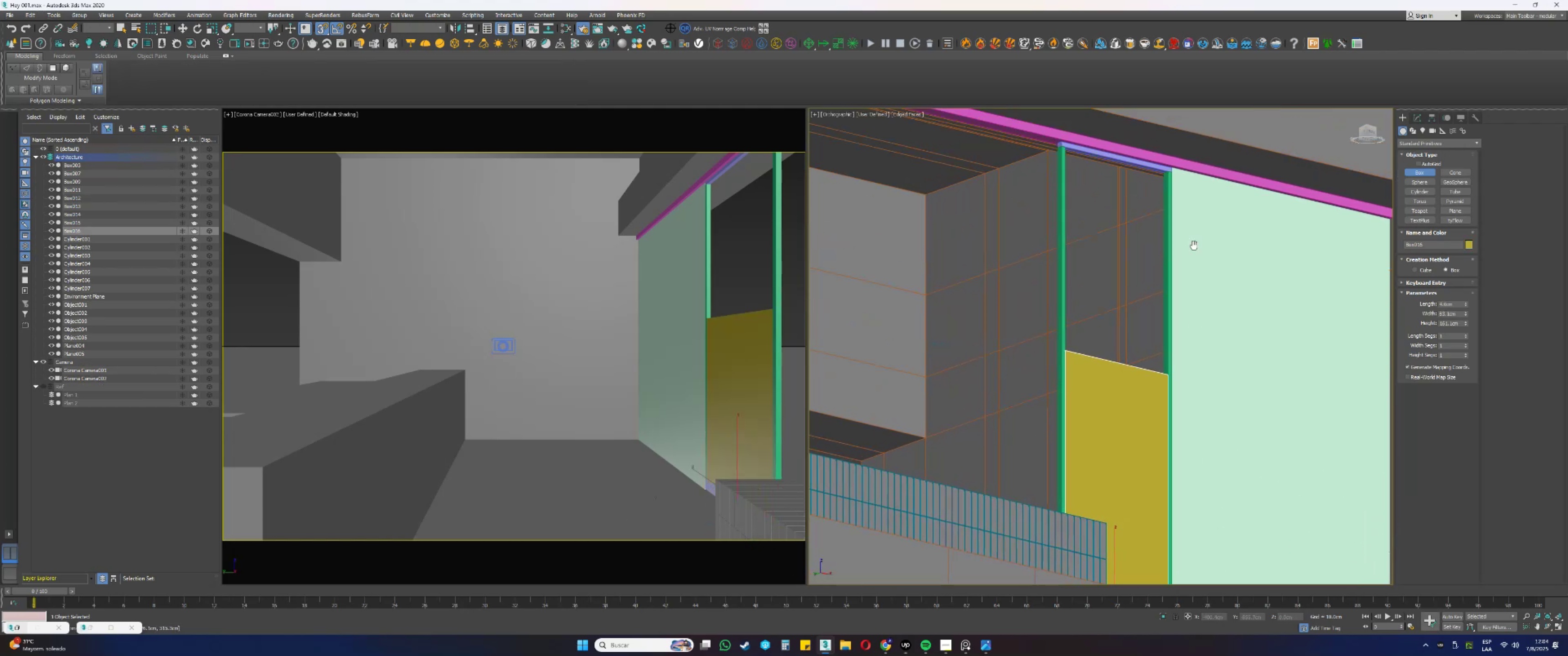 
scroll: coordinate [1175, 180], scroll_direction: up, amount: 6.0
 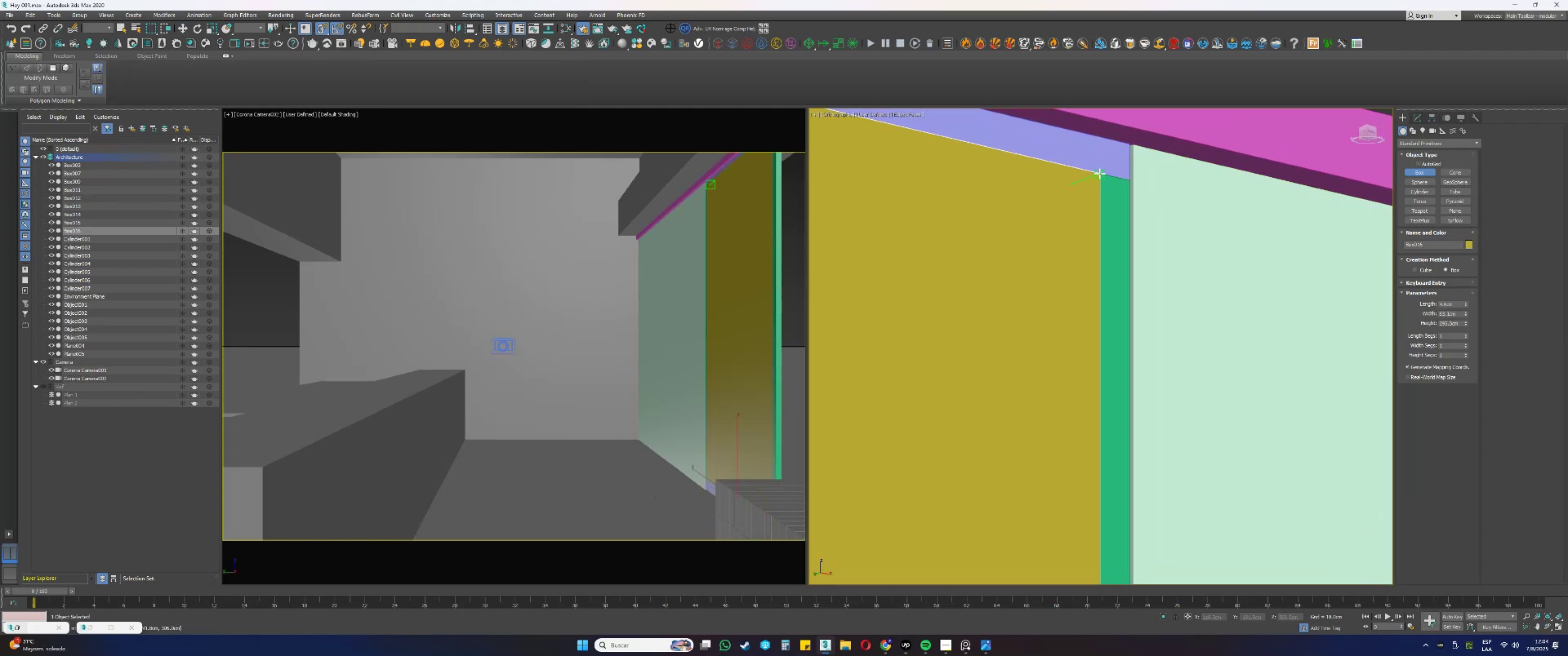 
right_click([1109, 178])
 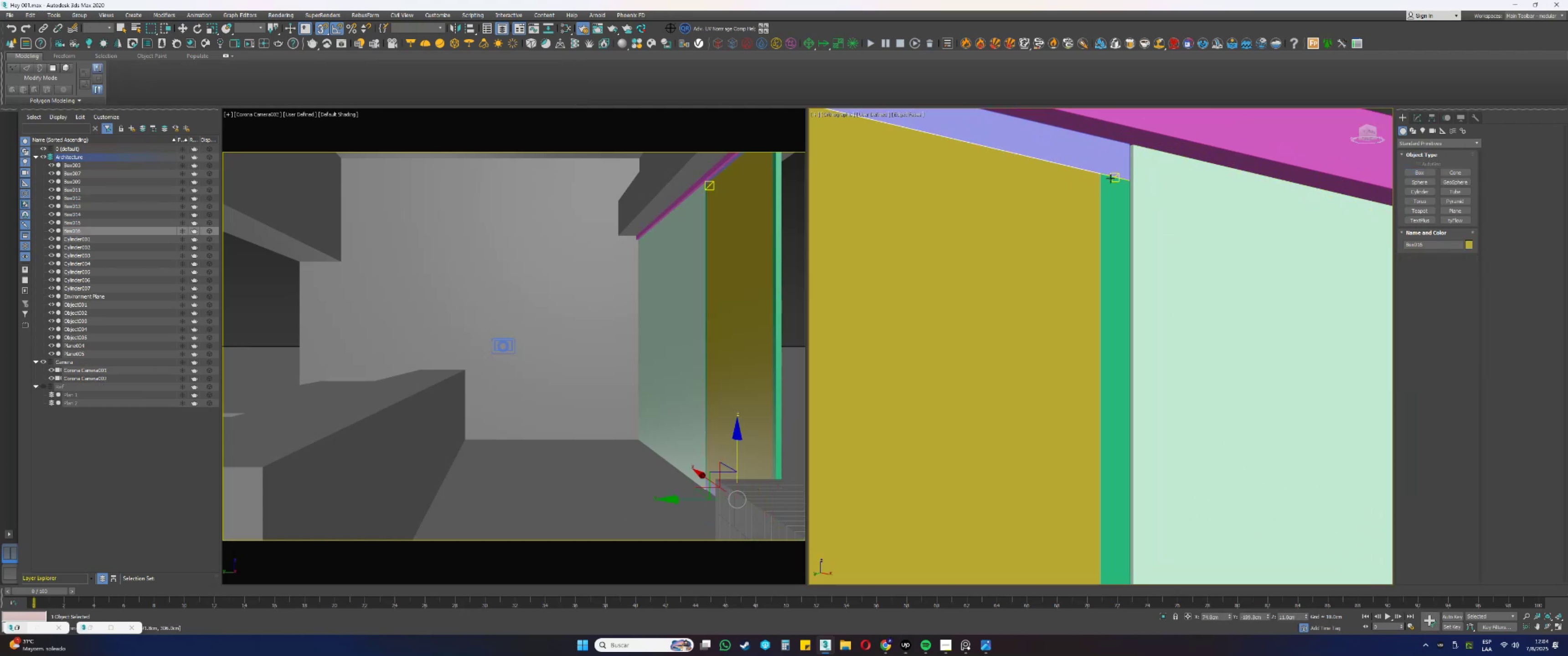 
key(S)
 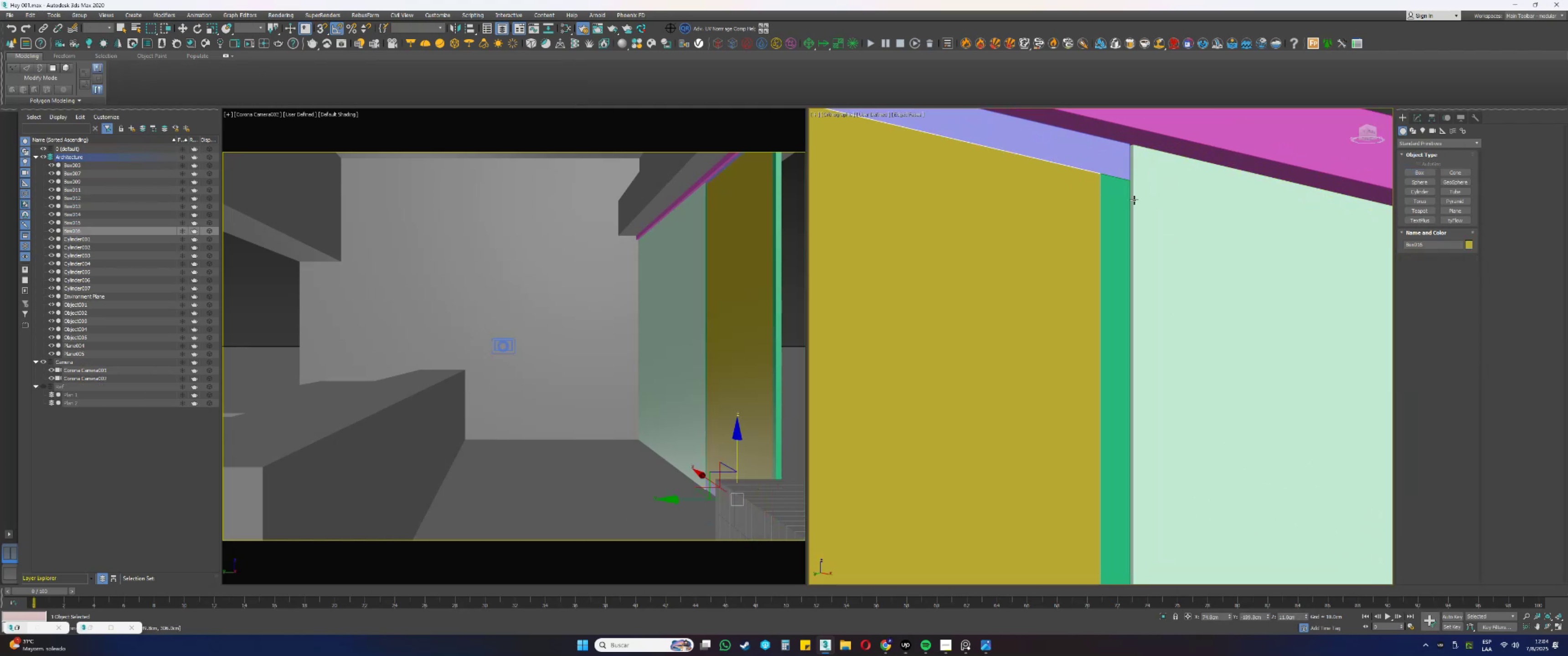 
scroll: coordinate [1139, 202], scroll_direction: down, amount: 5.0
 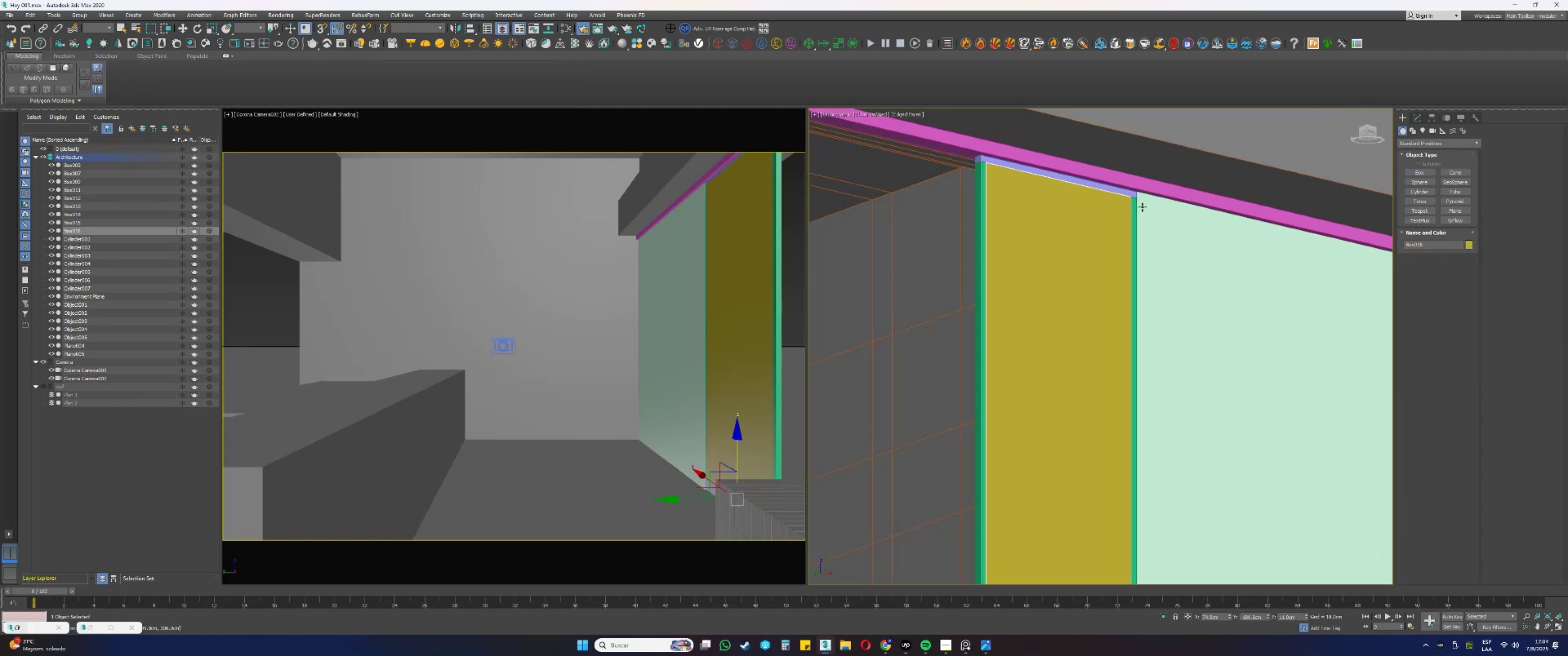 
hold_key(key=AltLeft, duration=1.28)
 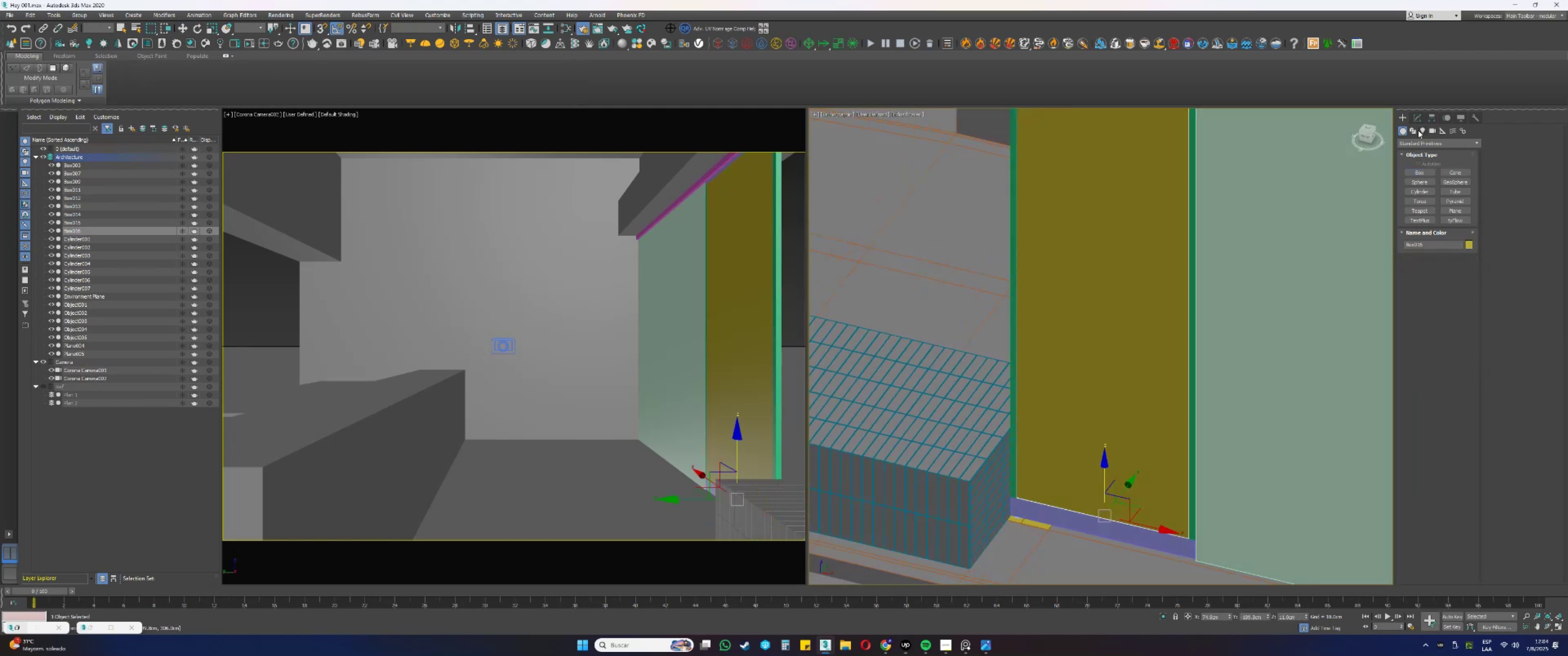 
left_click([1413, 123])
 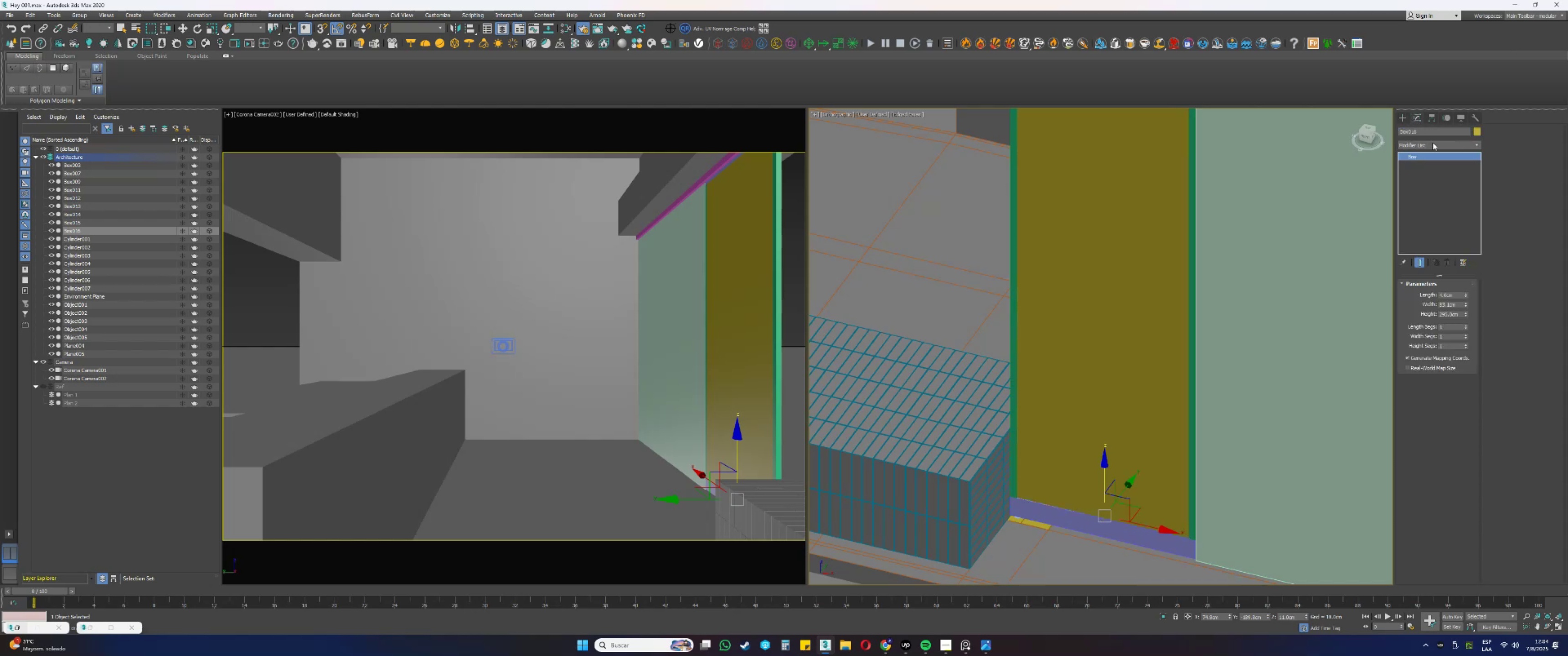 
left_click([1433, 143])
 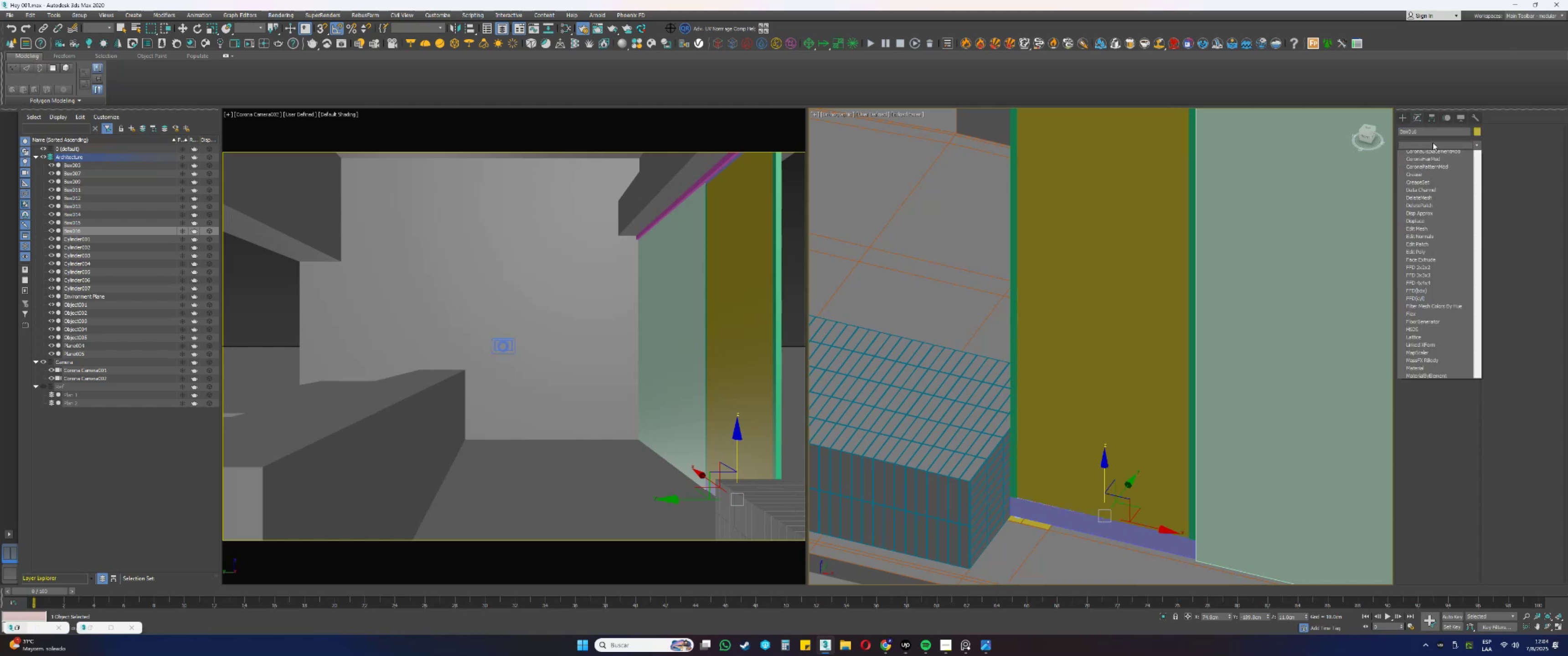 
key(E)
 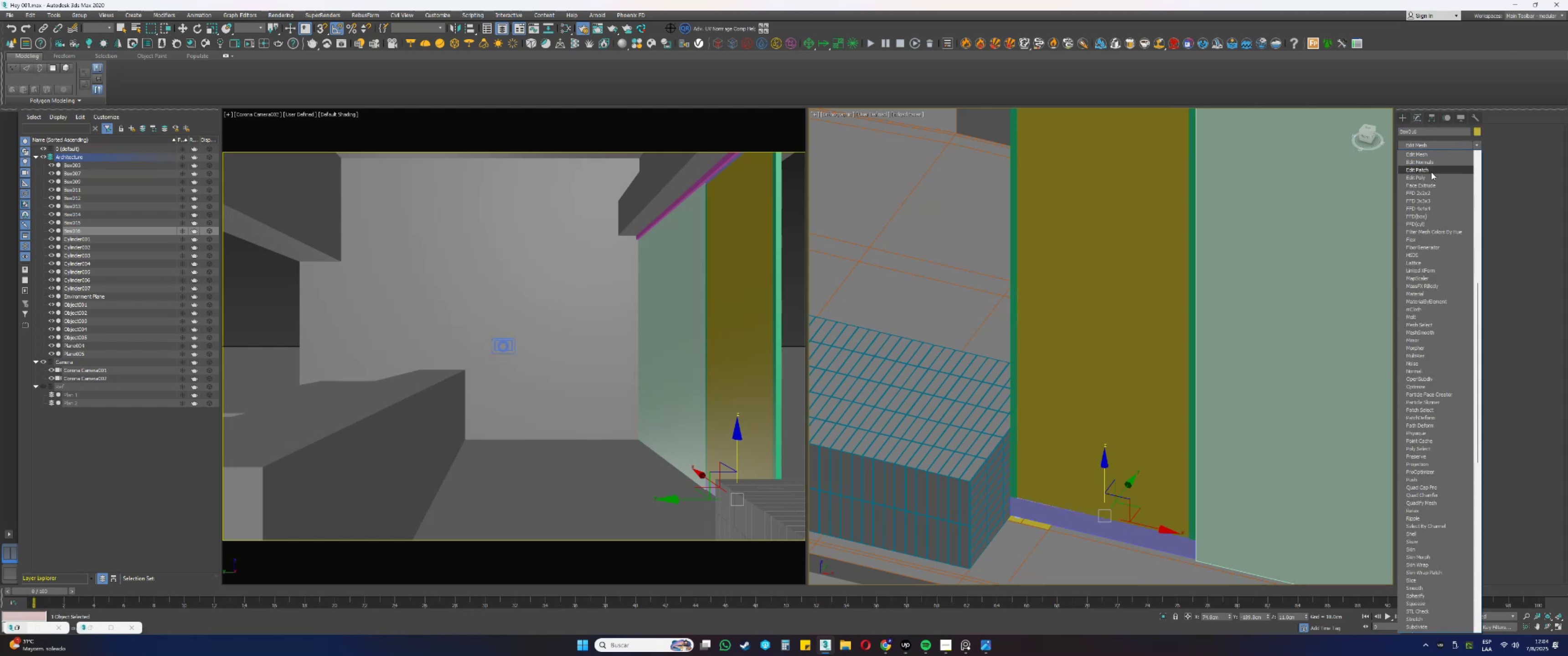 
left_click([1424, 177])
 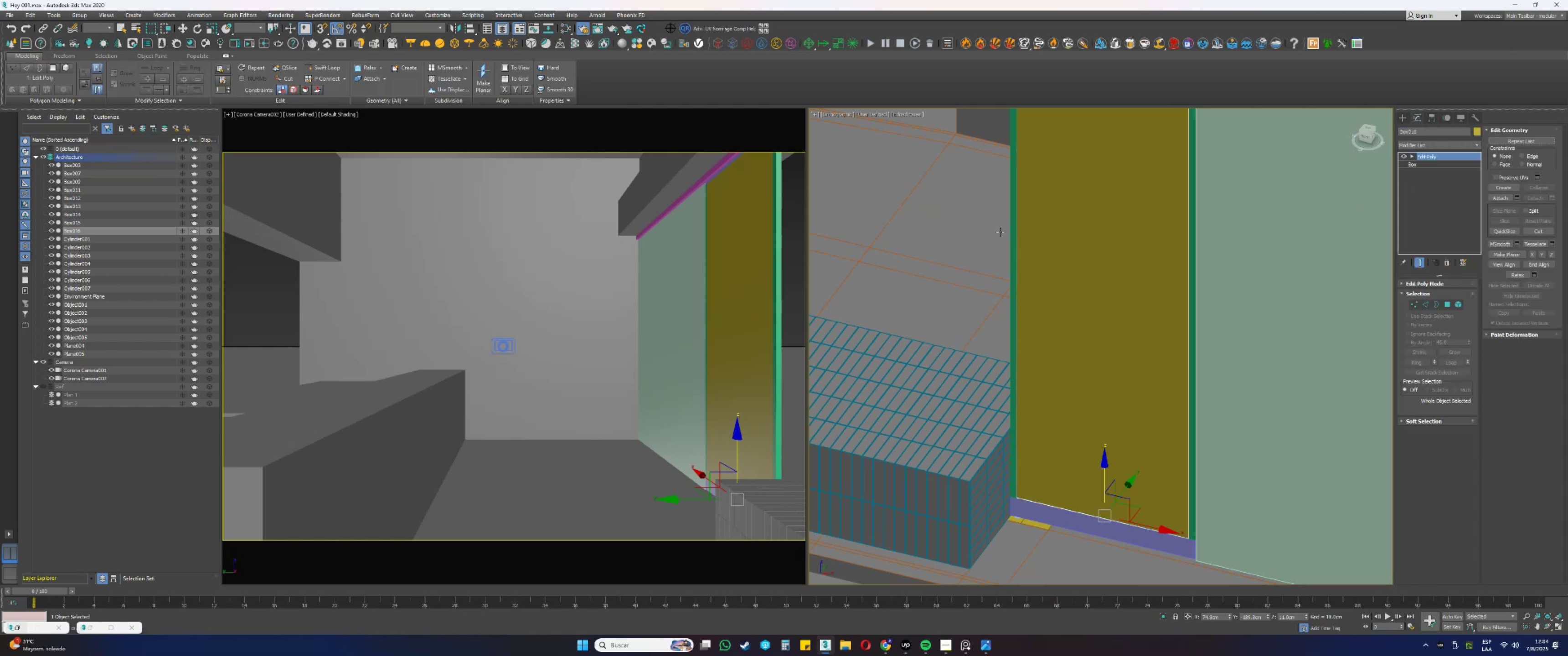 
type(4q)
 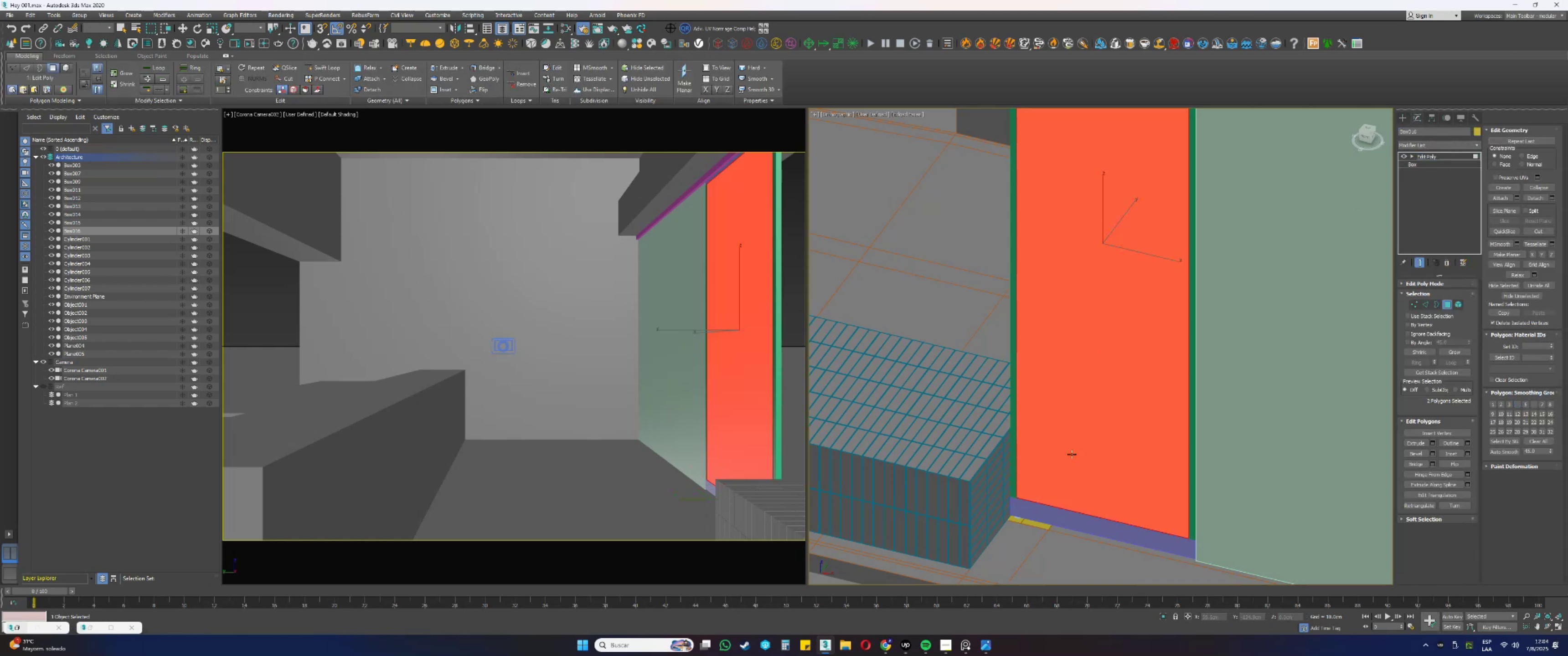 
key(Alt+AltLeft)
 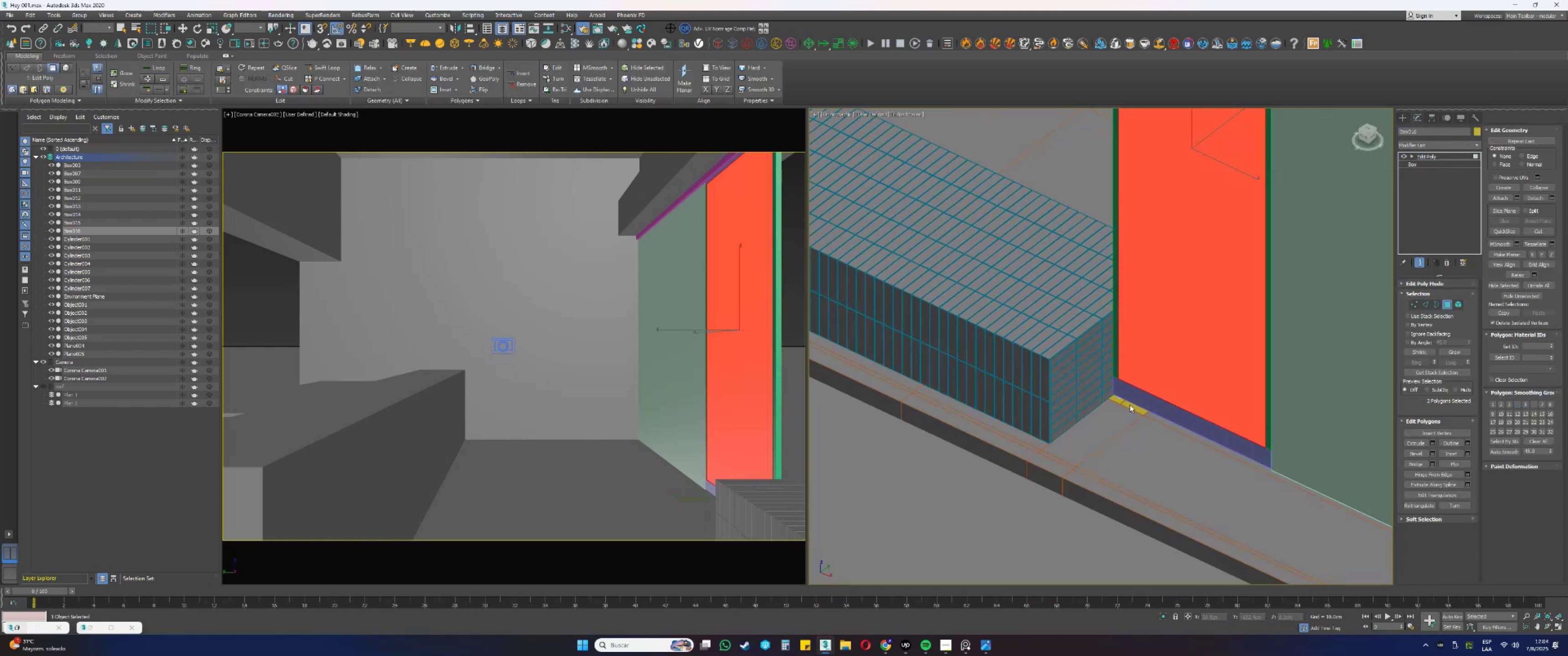 
scroll: coordinate [1114, 373], scroll_direction: up, amount: 5.0
 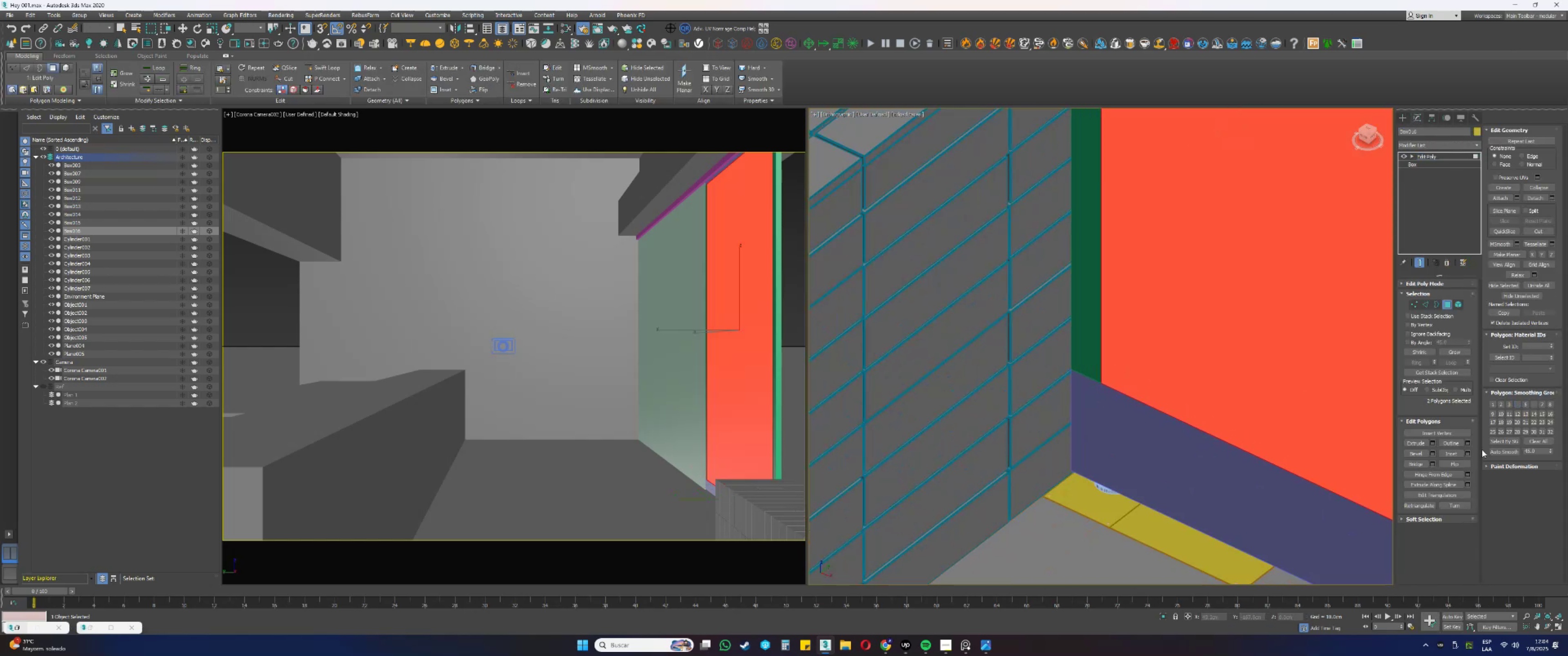 
left_click([1470, 450])
 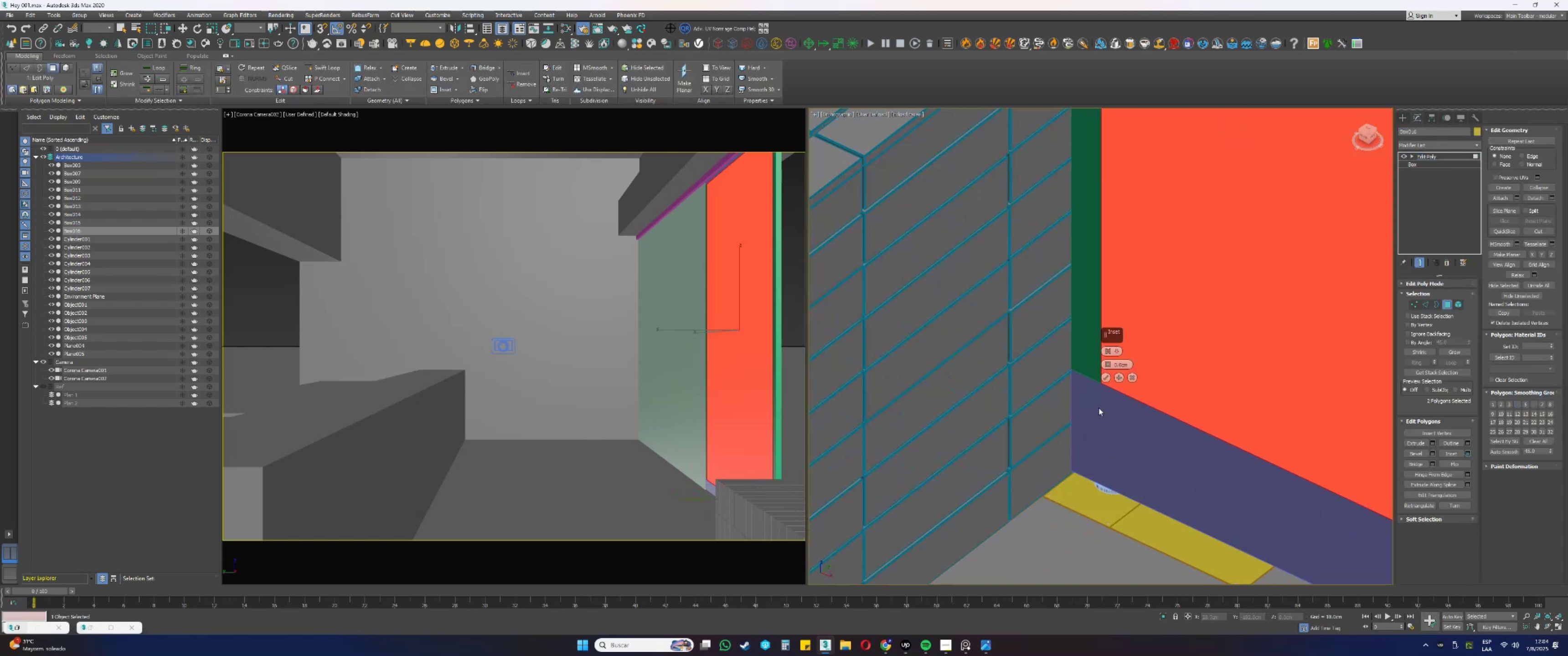 
key(Alt+AltLeft)
 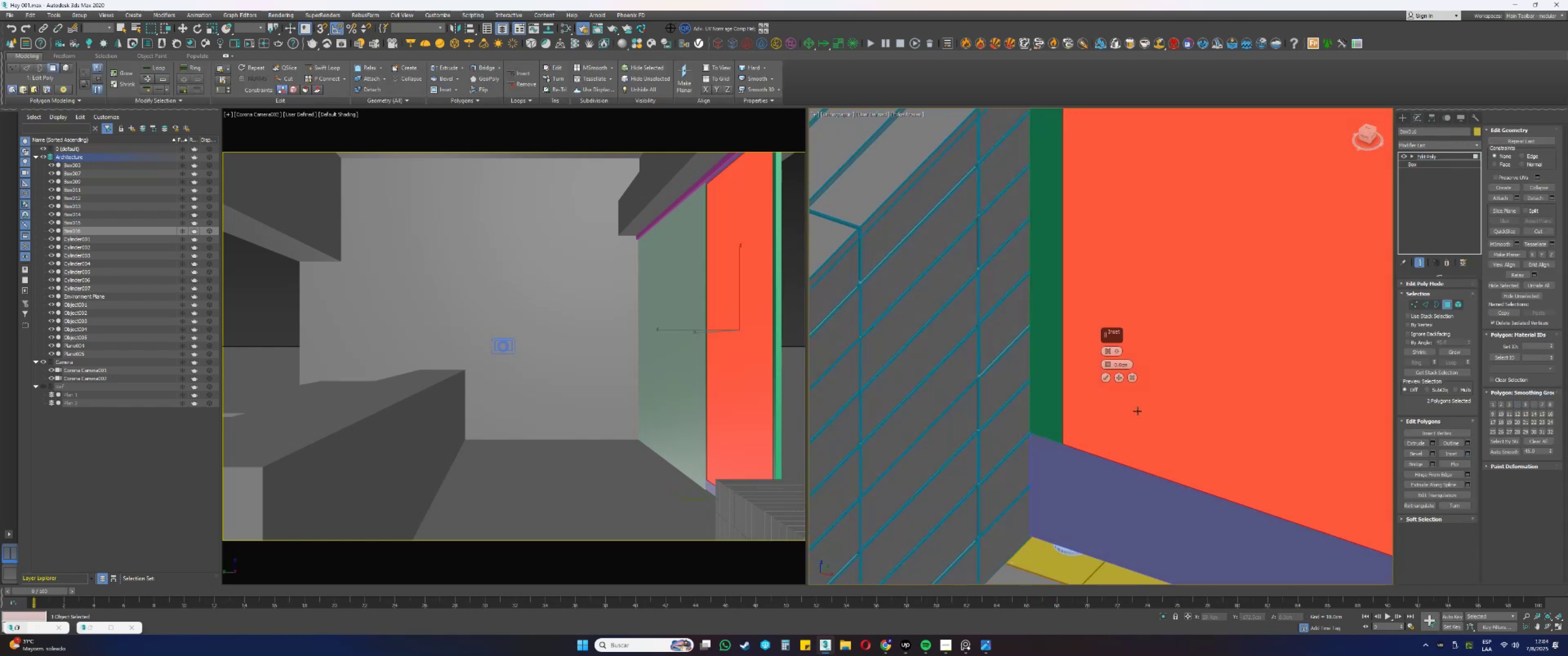 
scroll: coordinate [1140, 411], scroll_direction: down, amount: 1.0
 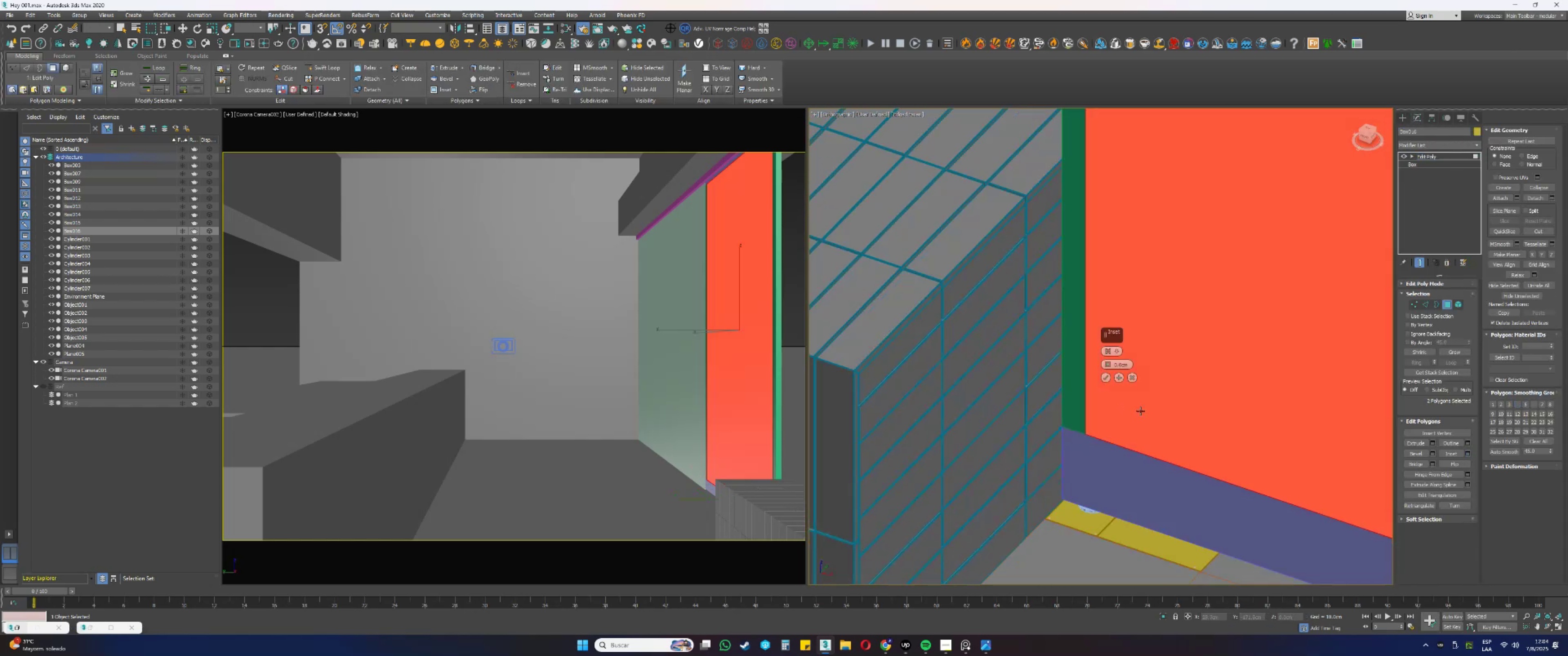 
hold_key(key=AltLeft, duration=0.33)
 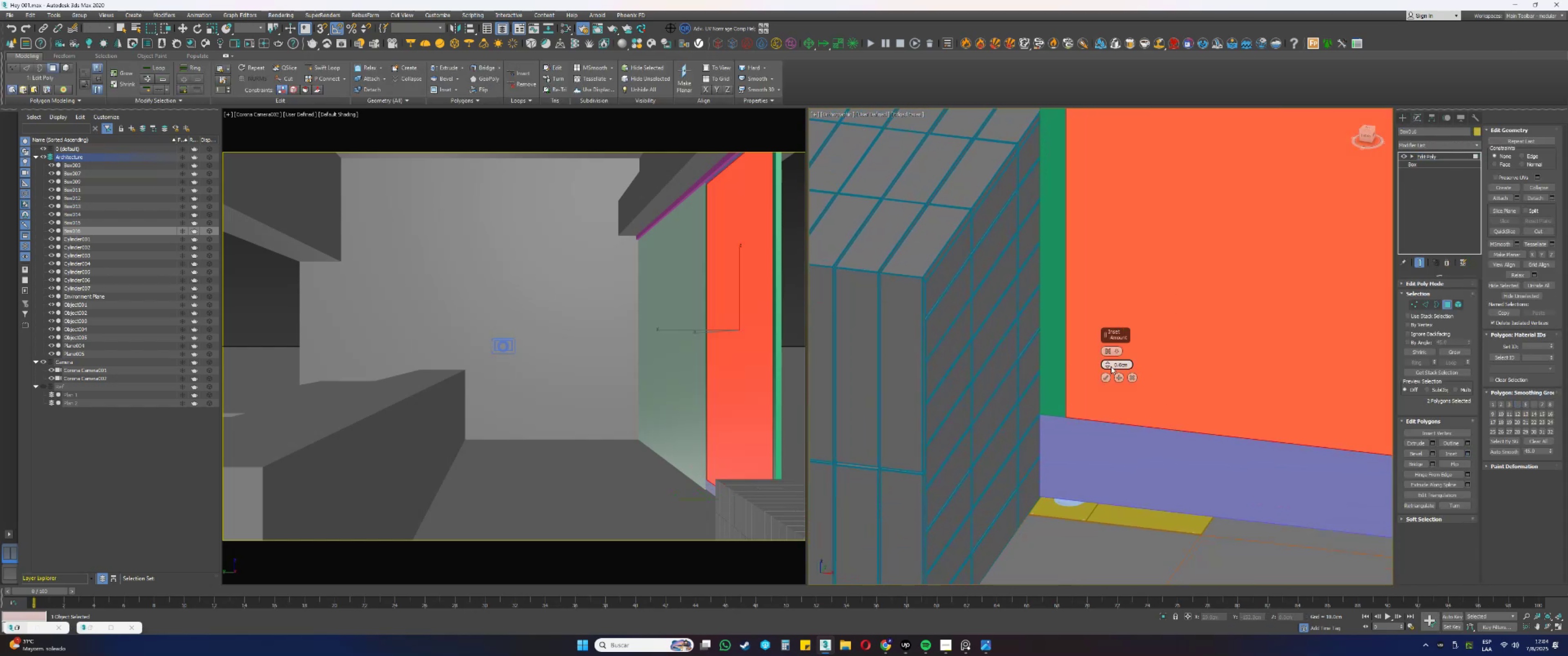 
double_click([1115, 367])
 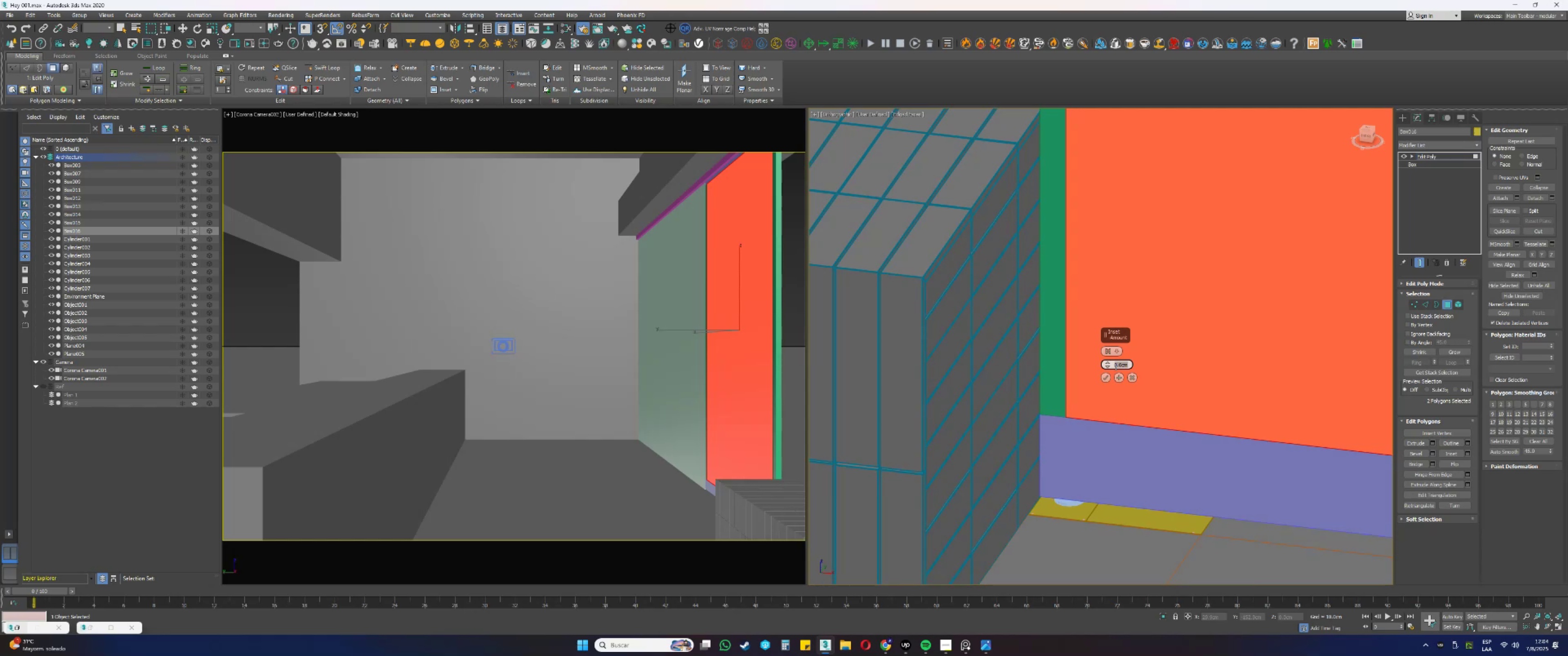 
key(1)
 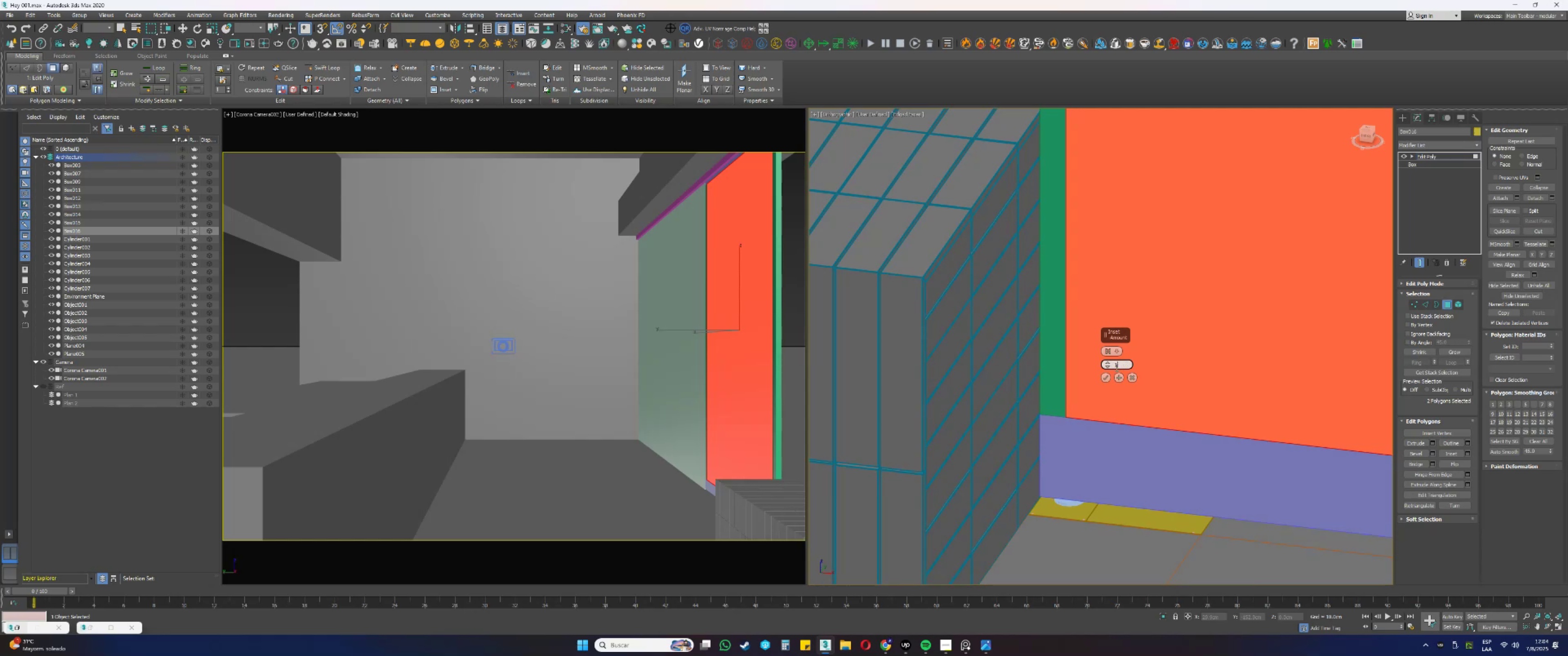 
key(NumpadEnter)
 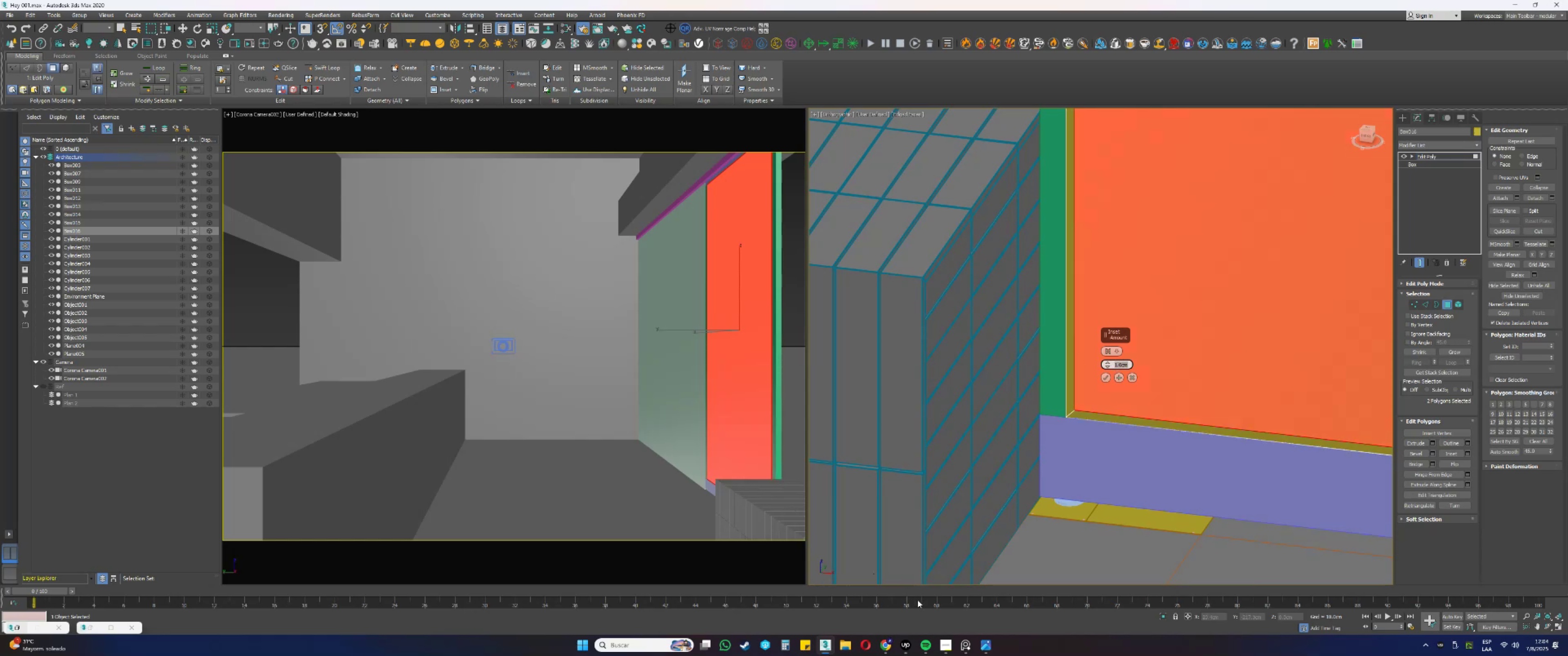 
left_click([983, 646])
 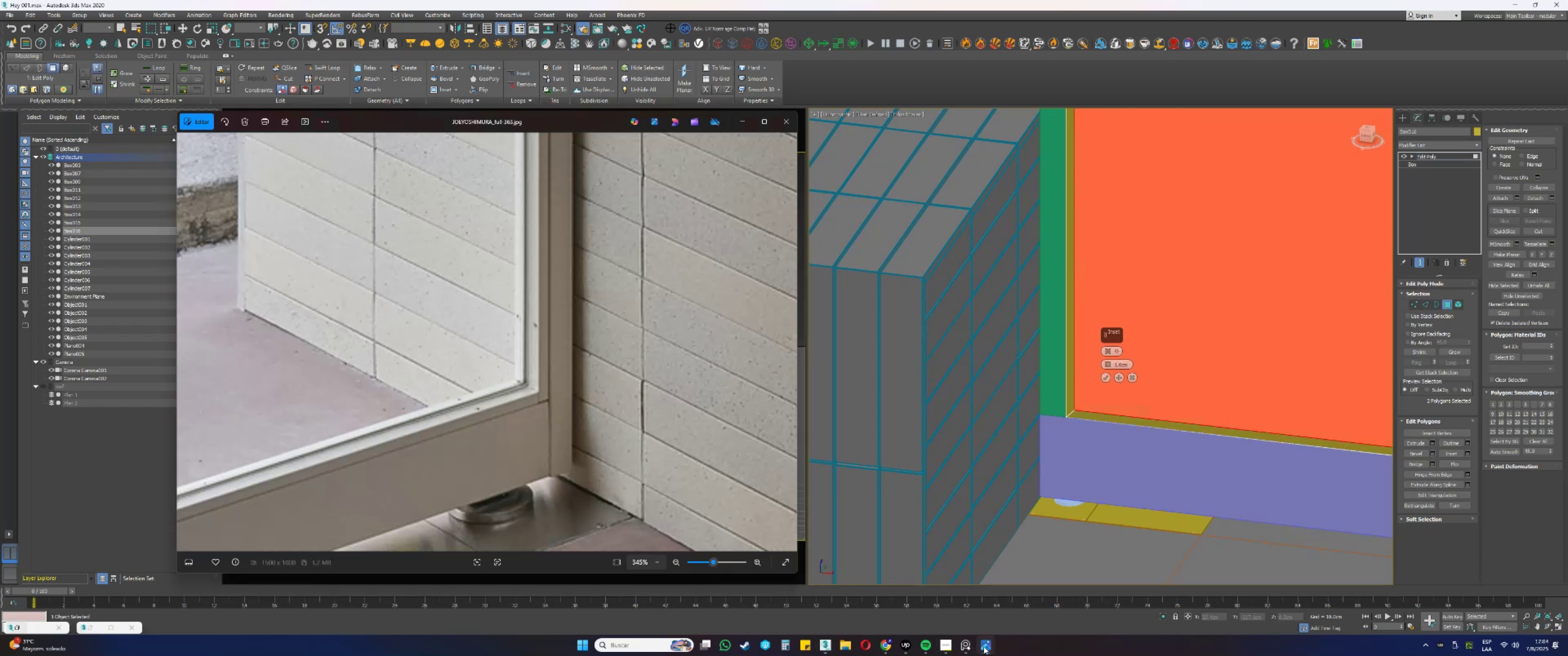 
left_click([984, 646])
 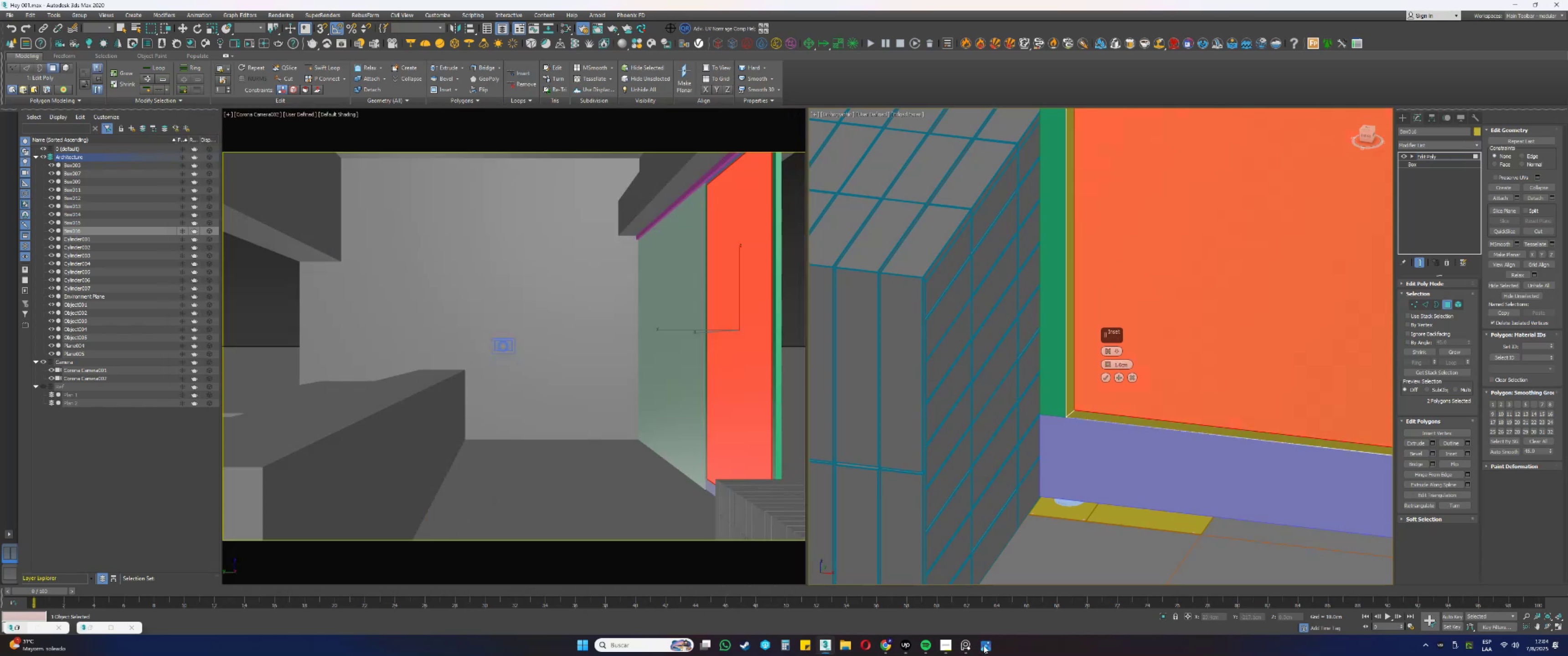 
left_click([984, 646])
 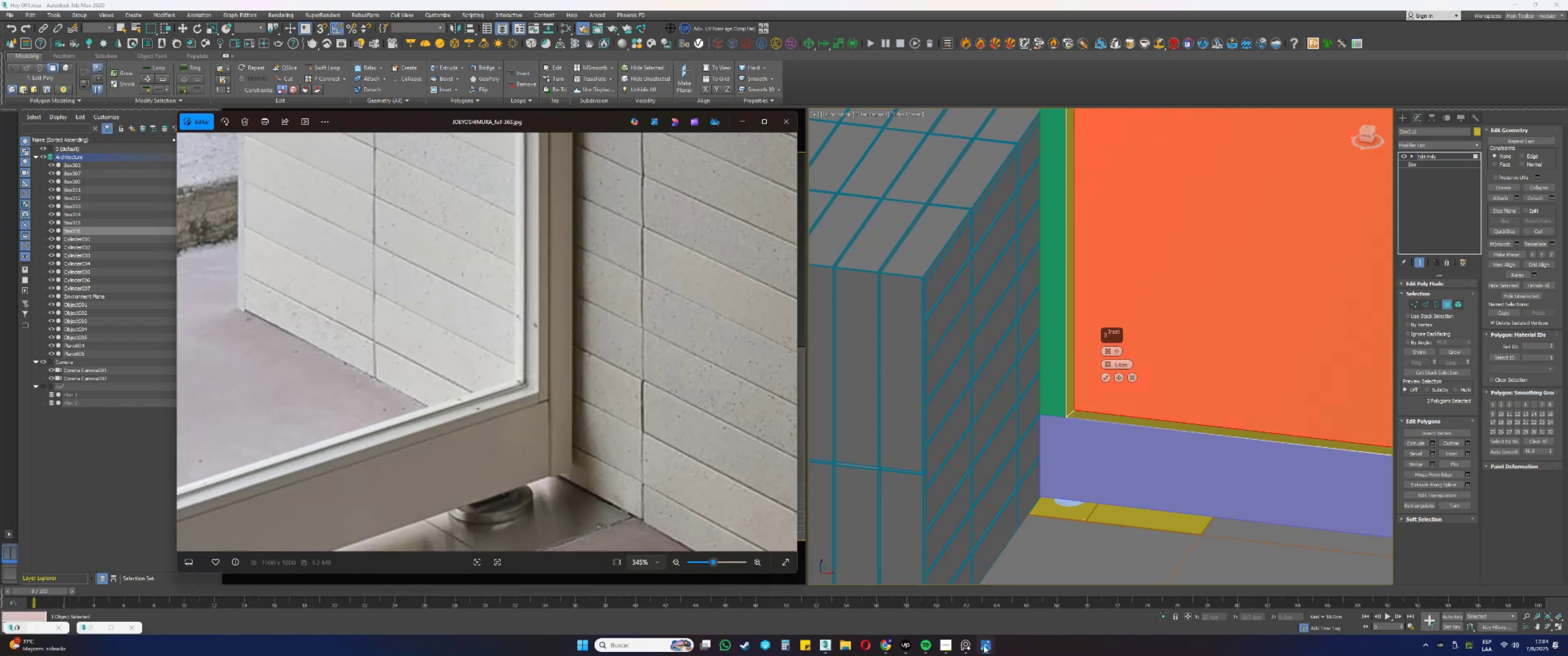 
left_click([984, 646])
 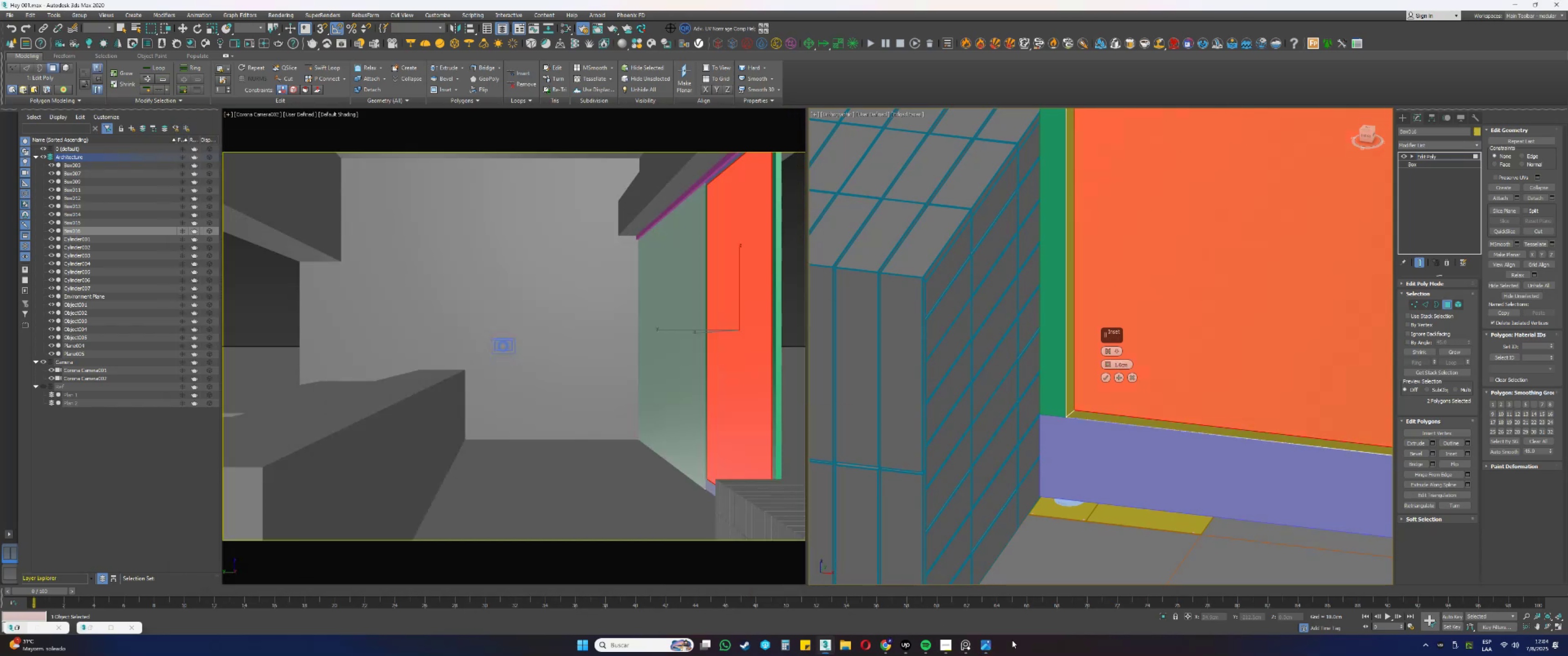 
left_click([984, 644])
 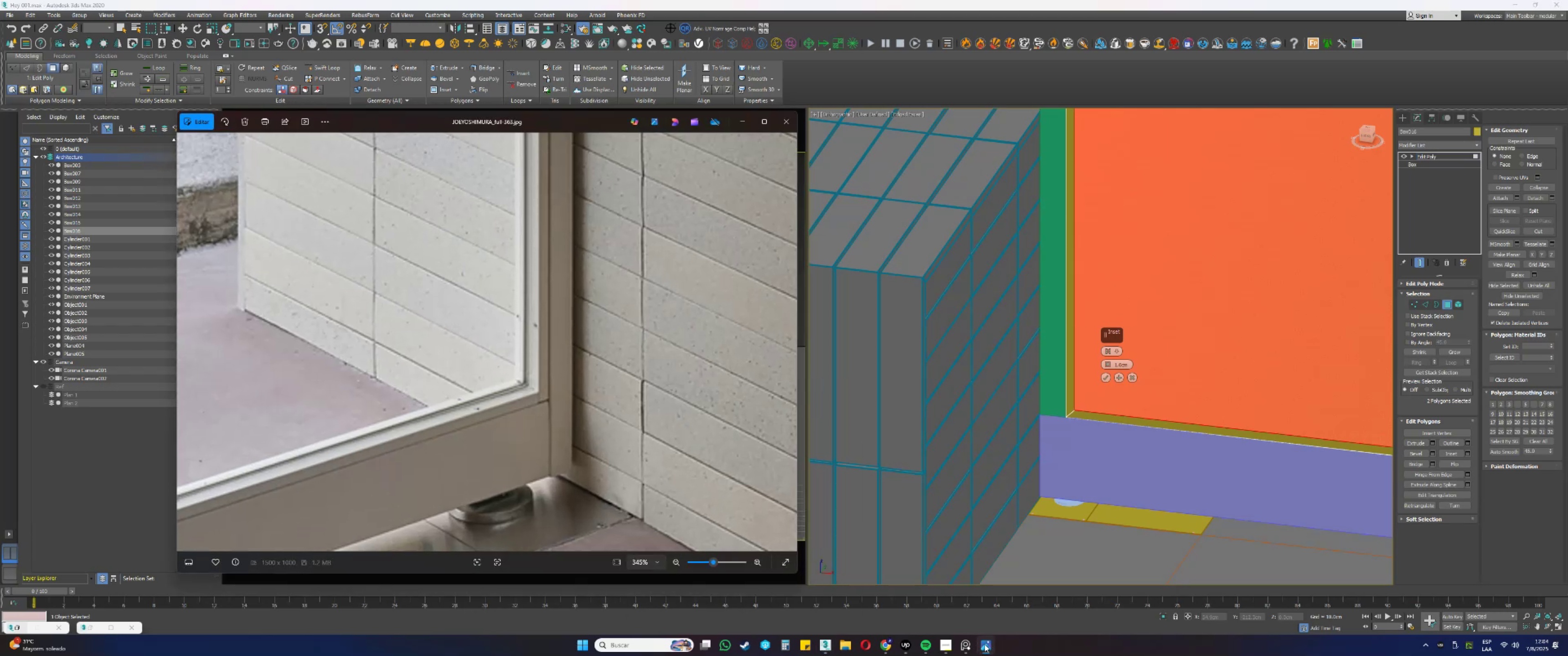 
left_click([985, 644])
 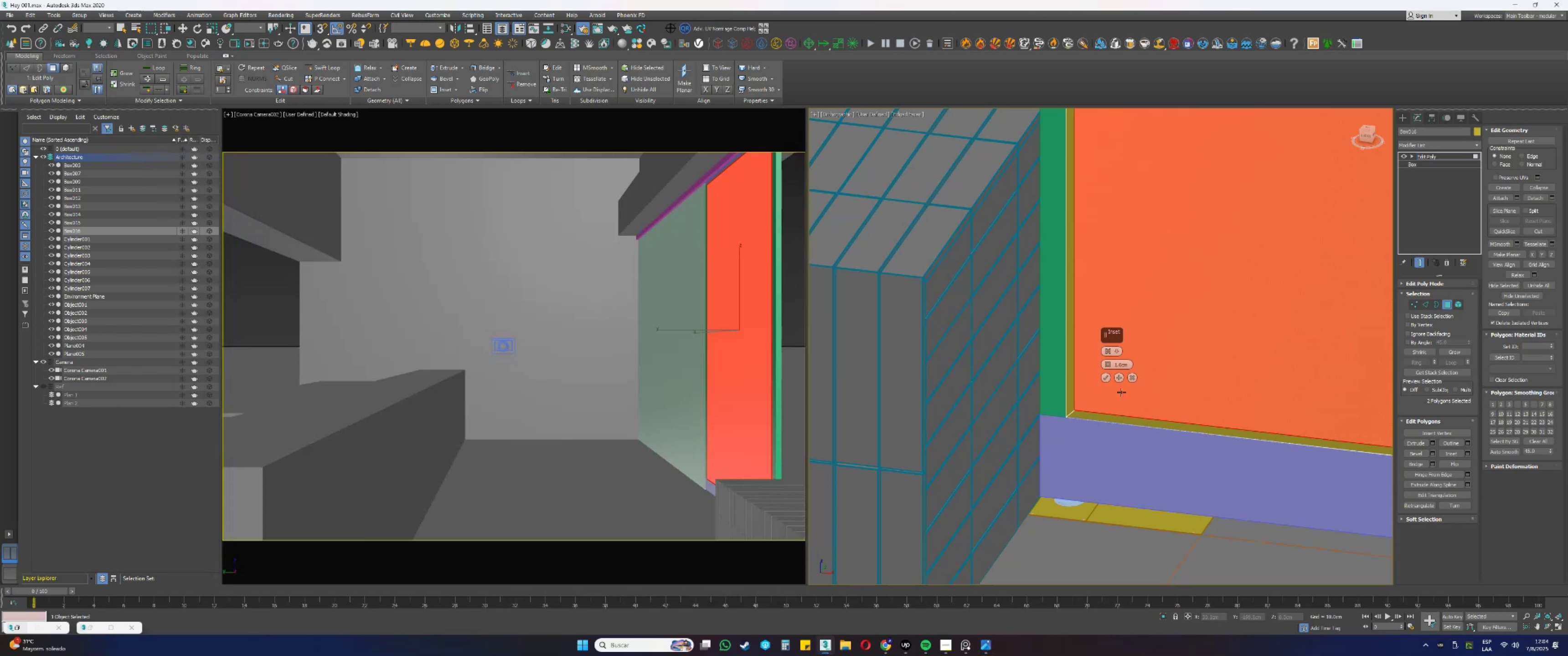 
scroll: coordinate [1111, 378], scroll_direction: up, amount: 2.0
 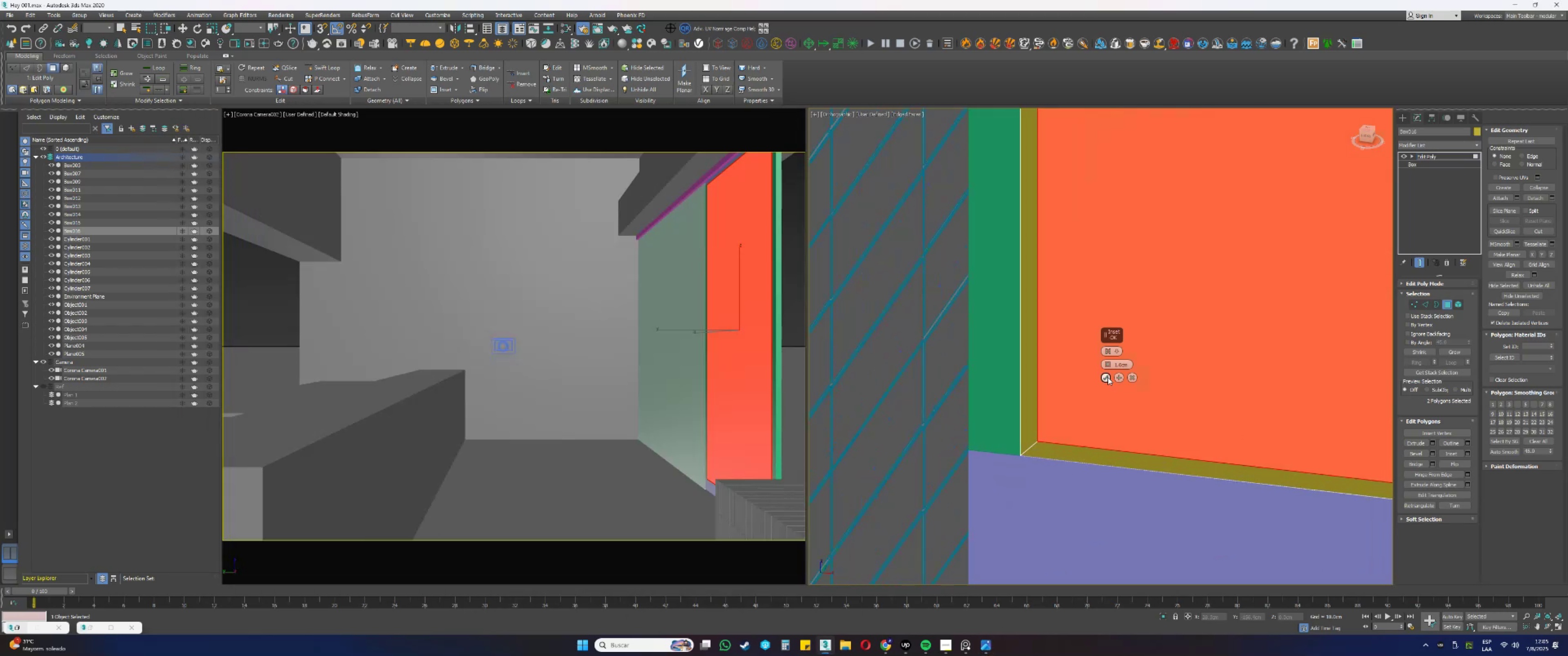 
left_click([1108, 377])
 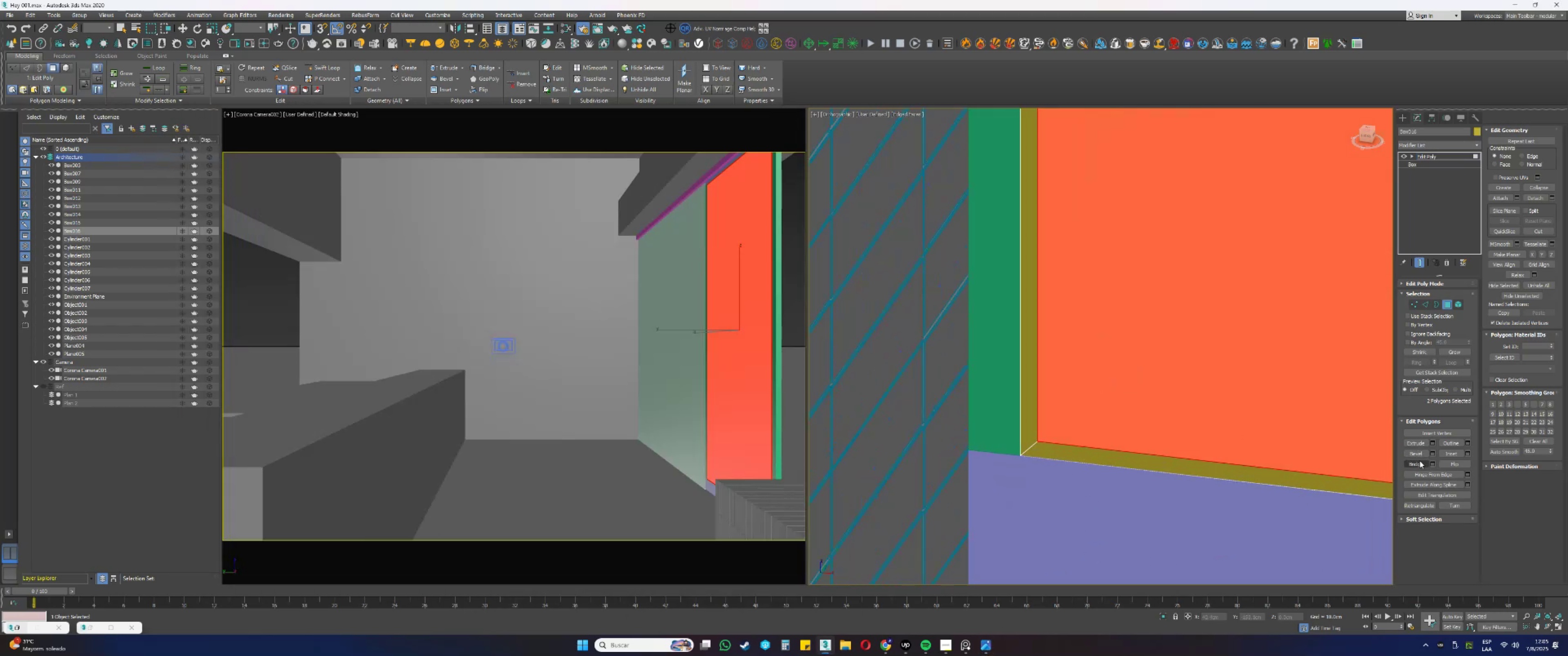 
left_click([1419, 464])
 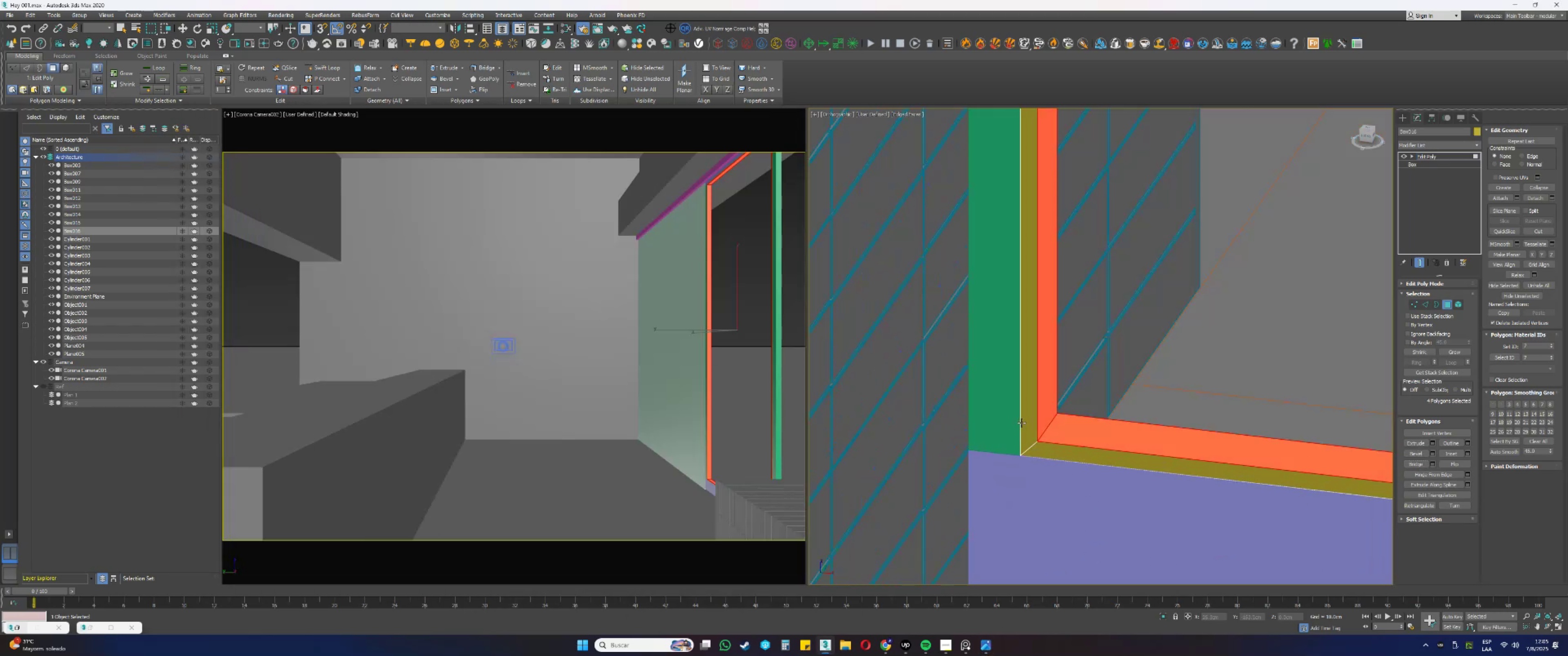 
wait(5.48)
 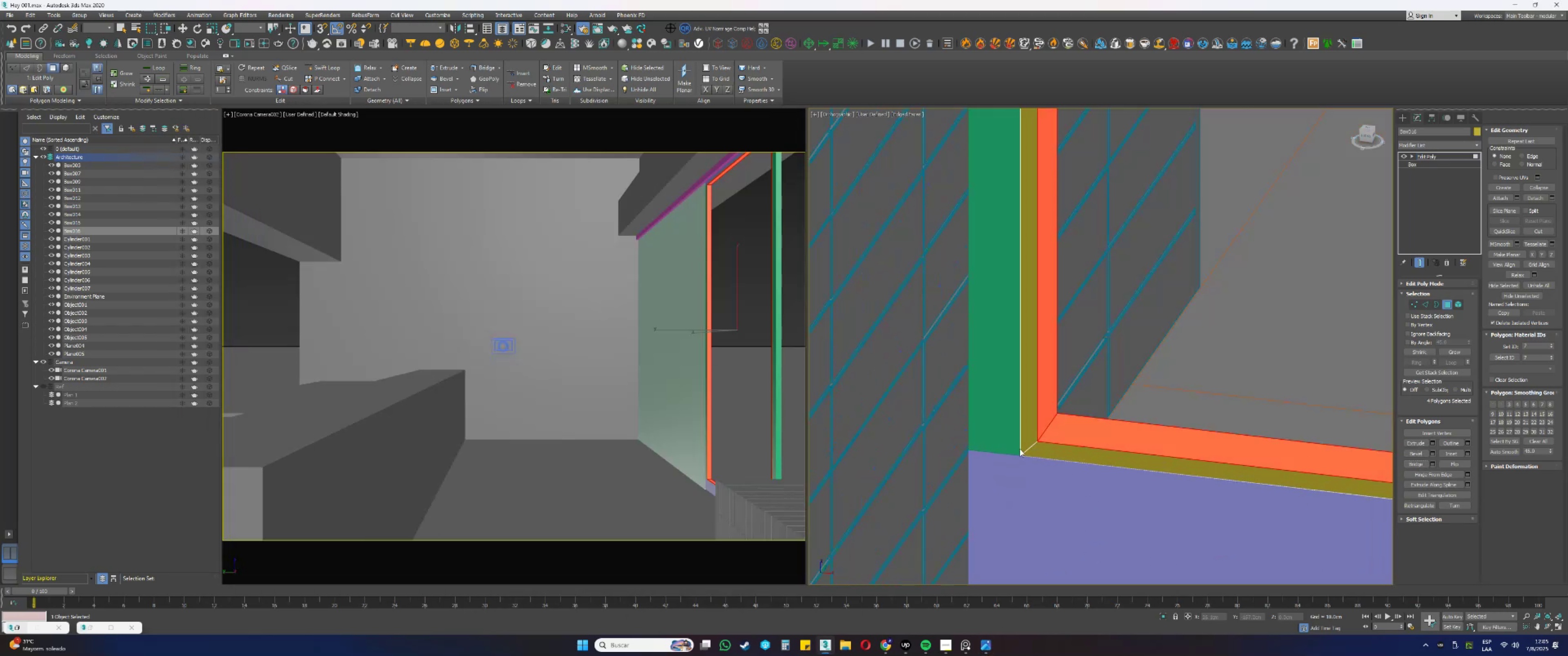 
left_click([1449, 302])
 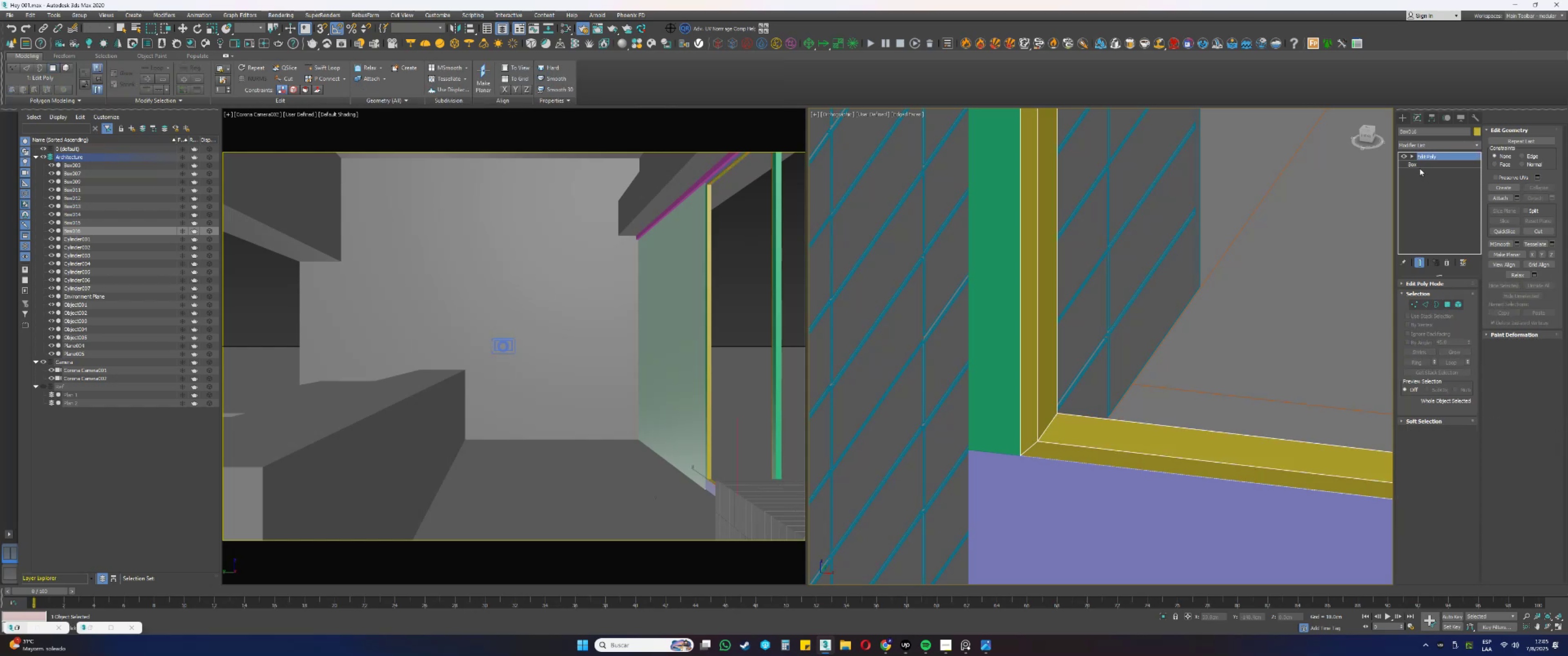 
left_click([1417, 165])
 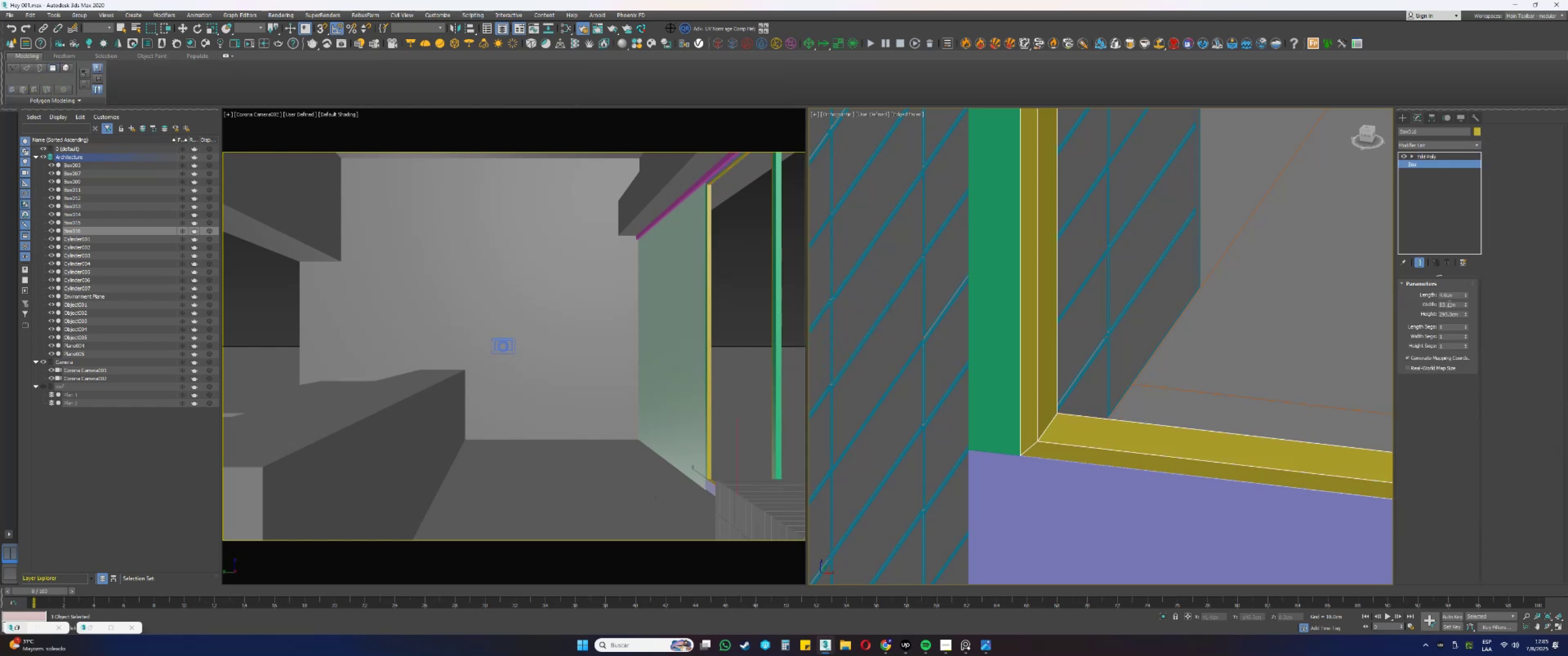 
key(1)
 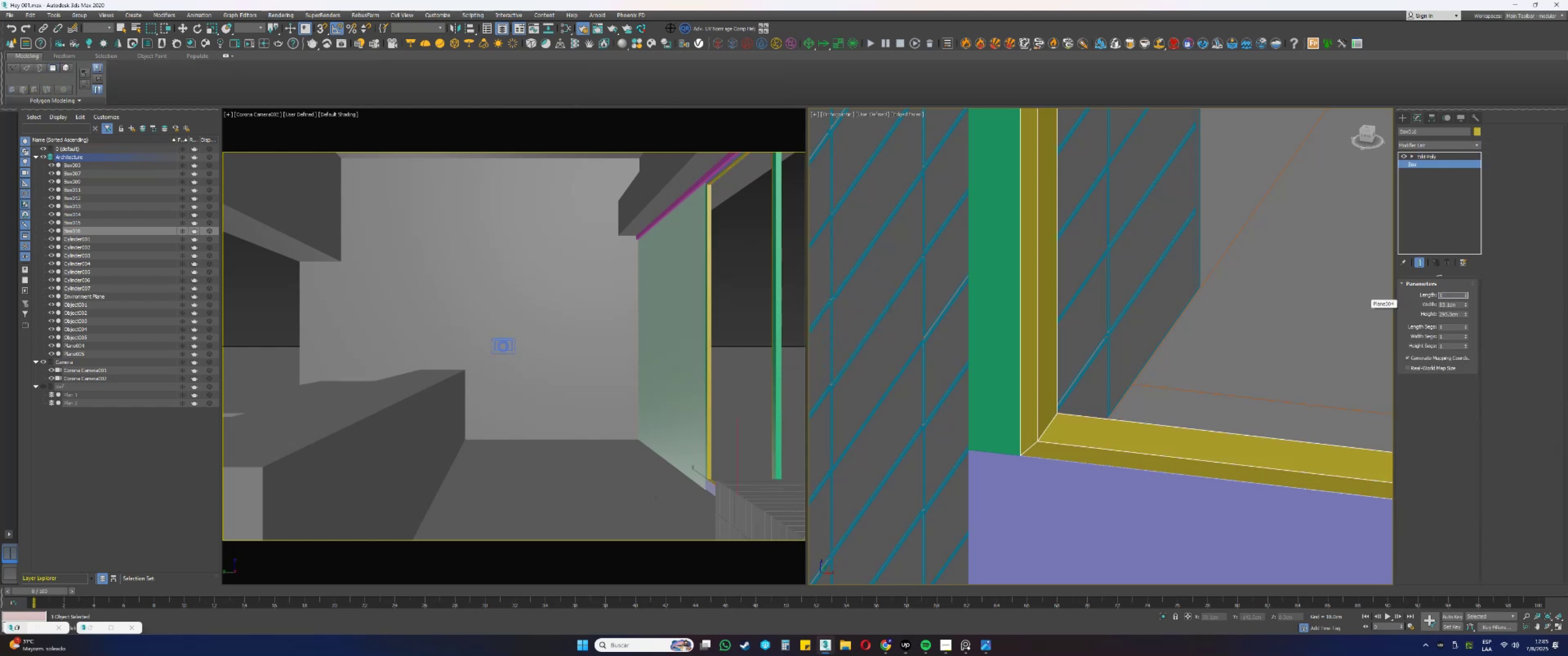 
key(NumpadEnter)
 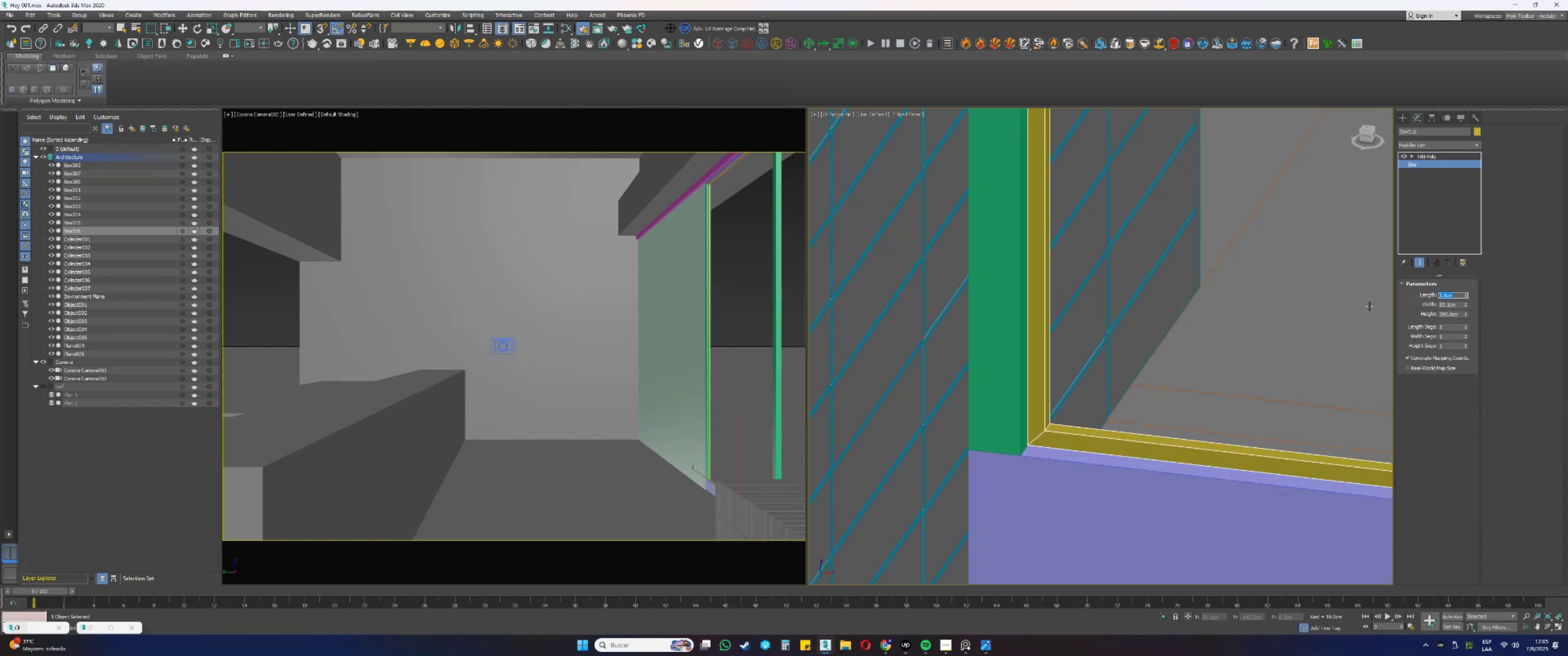 
scroll: coordinate [1122, 391], scroll_direction: up, amount: 2.0
 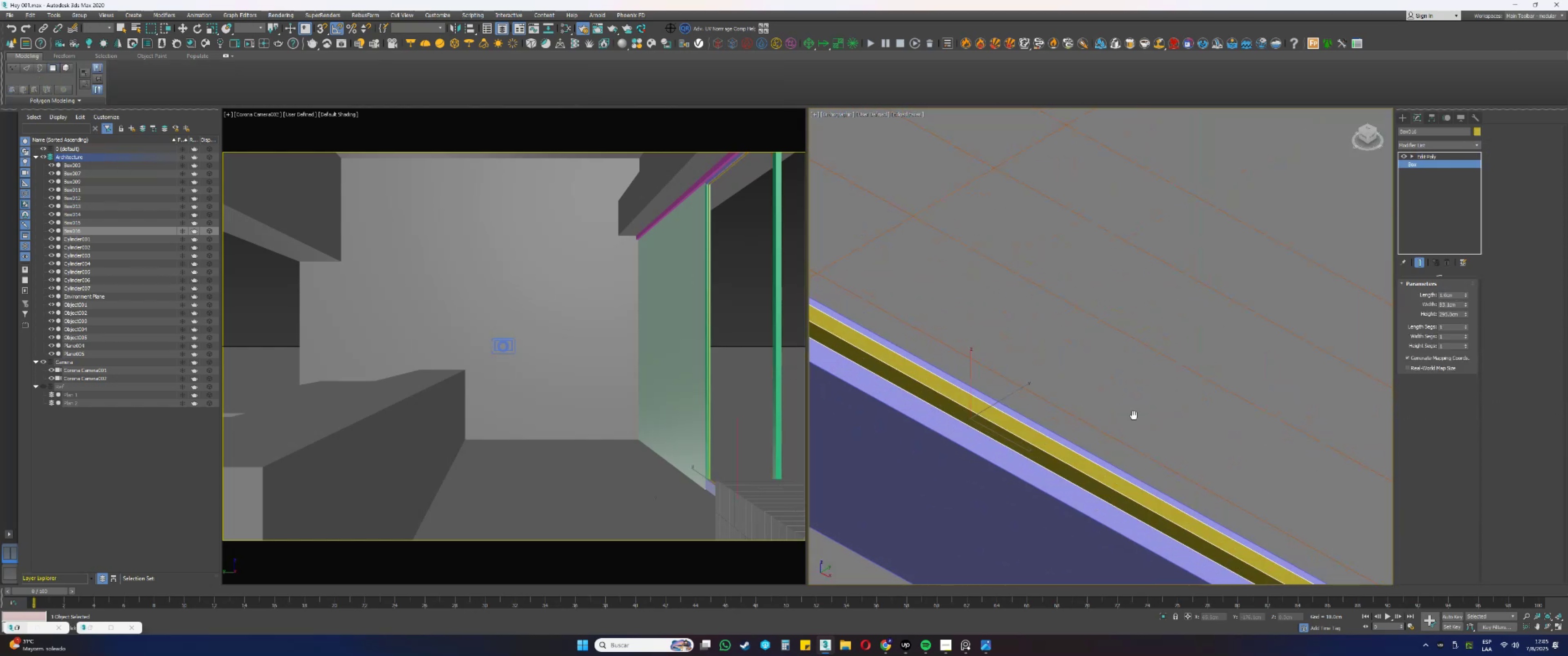 
hold_key(key=AltLeft, duration=0.36)
 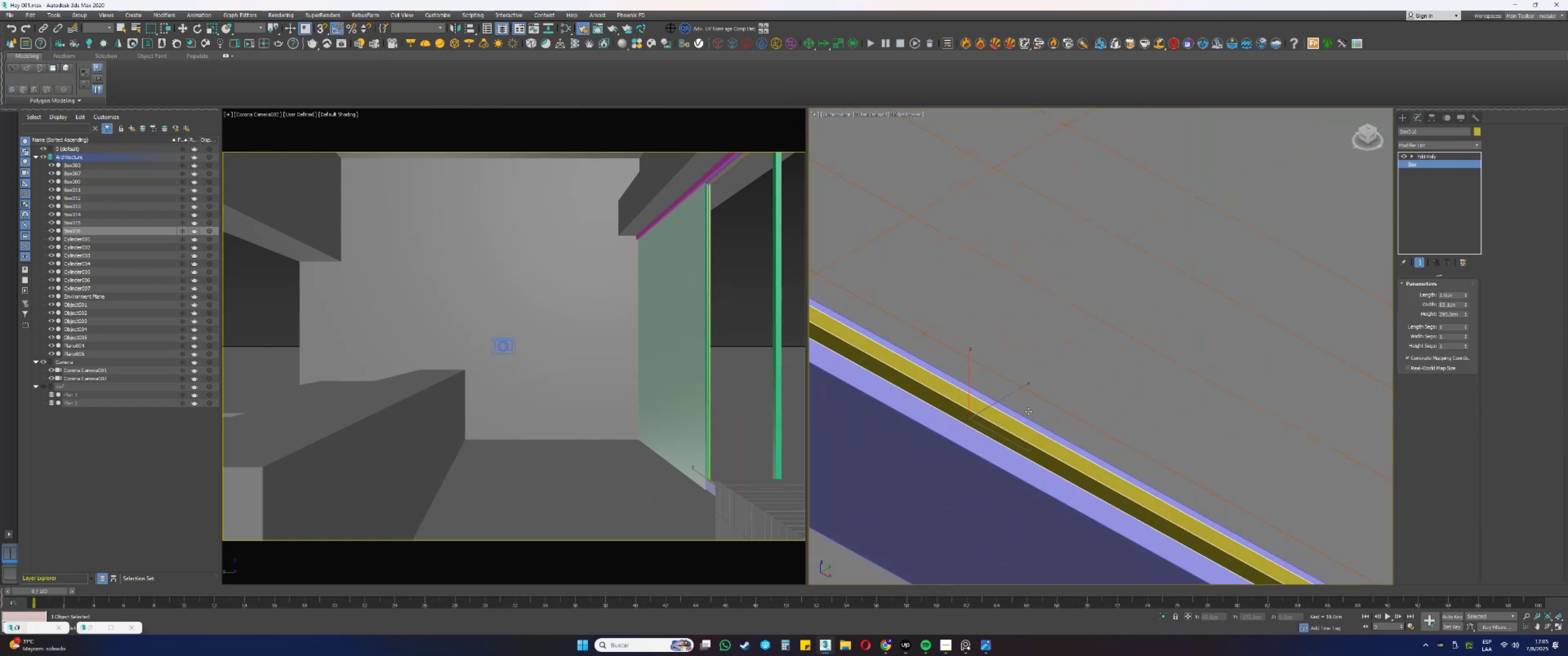 
scroll: coordinate [1176, 418], scroll_direction: down, amount: 3.0
 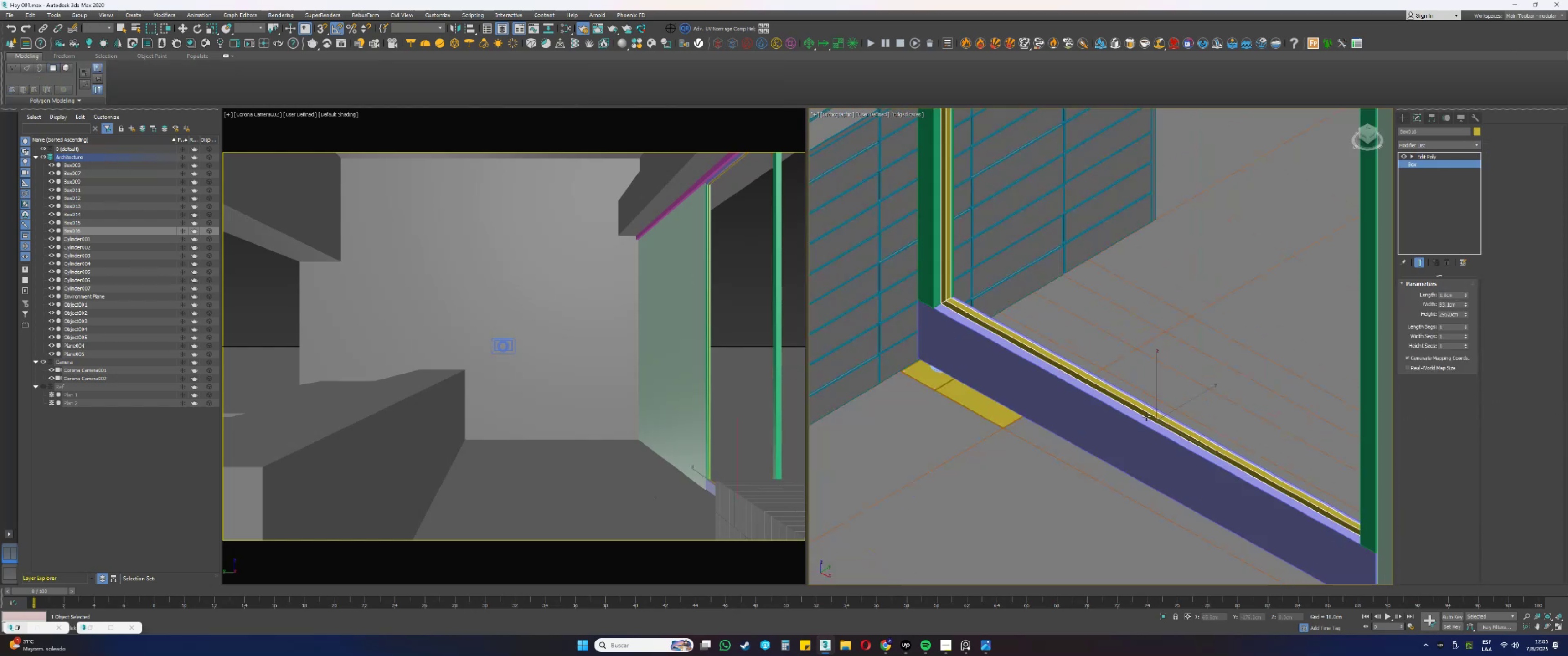 
key(W)
 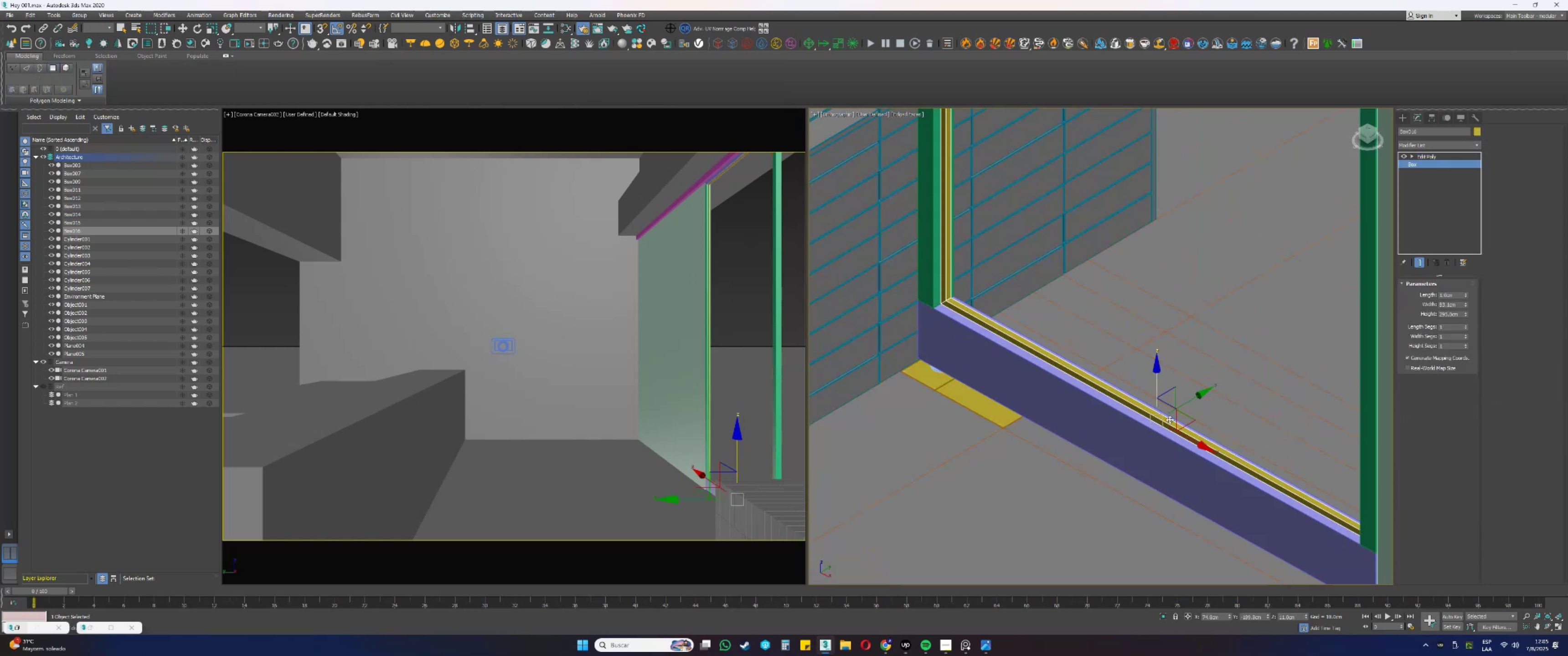 
scroll: coordinate [1172, 404], scroll_direction: none, amount: 0.0
 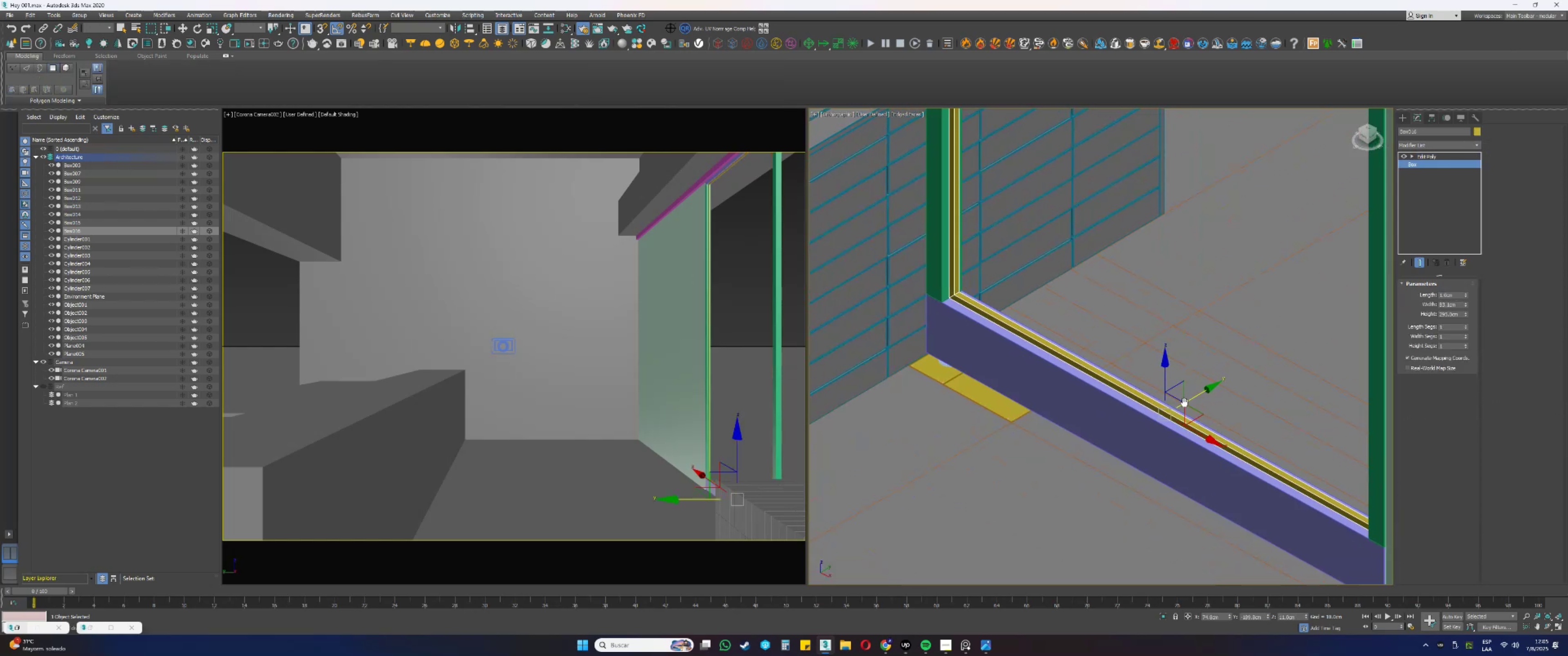 
scroll: coordinate [1212, 413], scroll_direction: up, amount: 1.0
 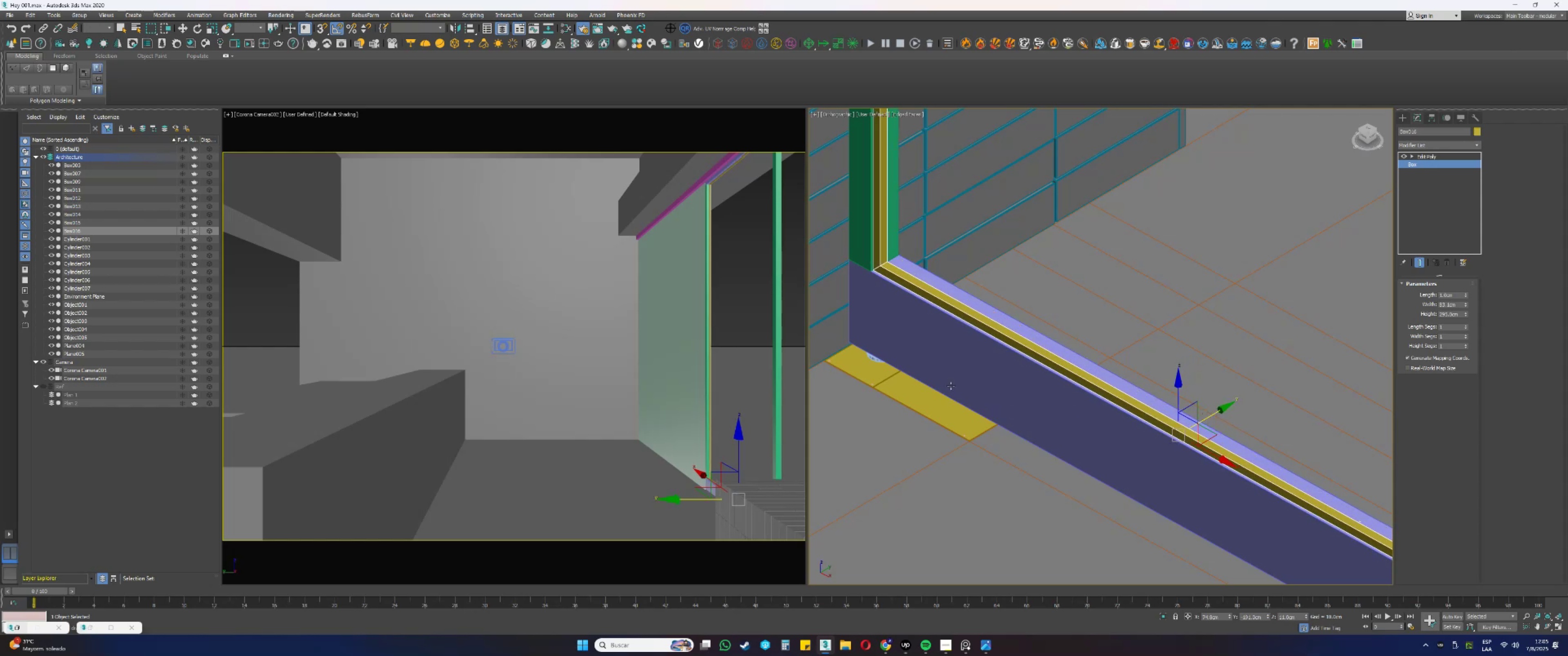 
left_click([1433, 154])
 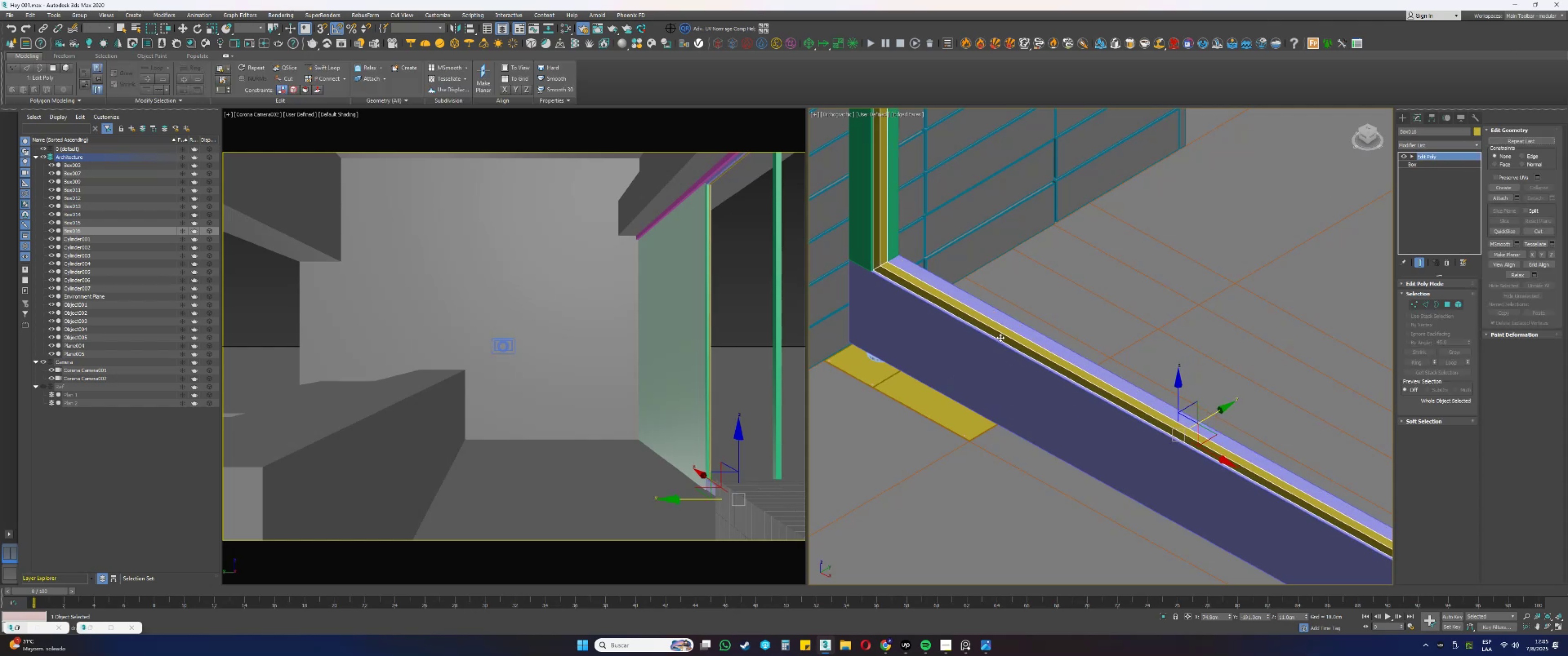 
wait(10.19)
 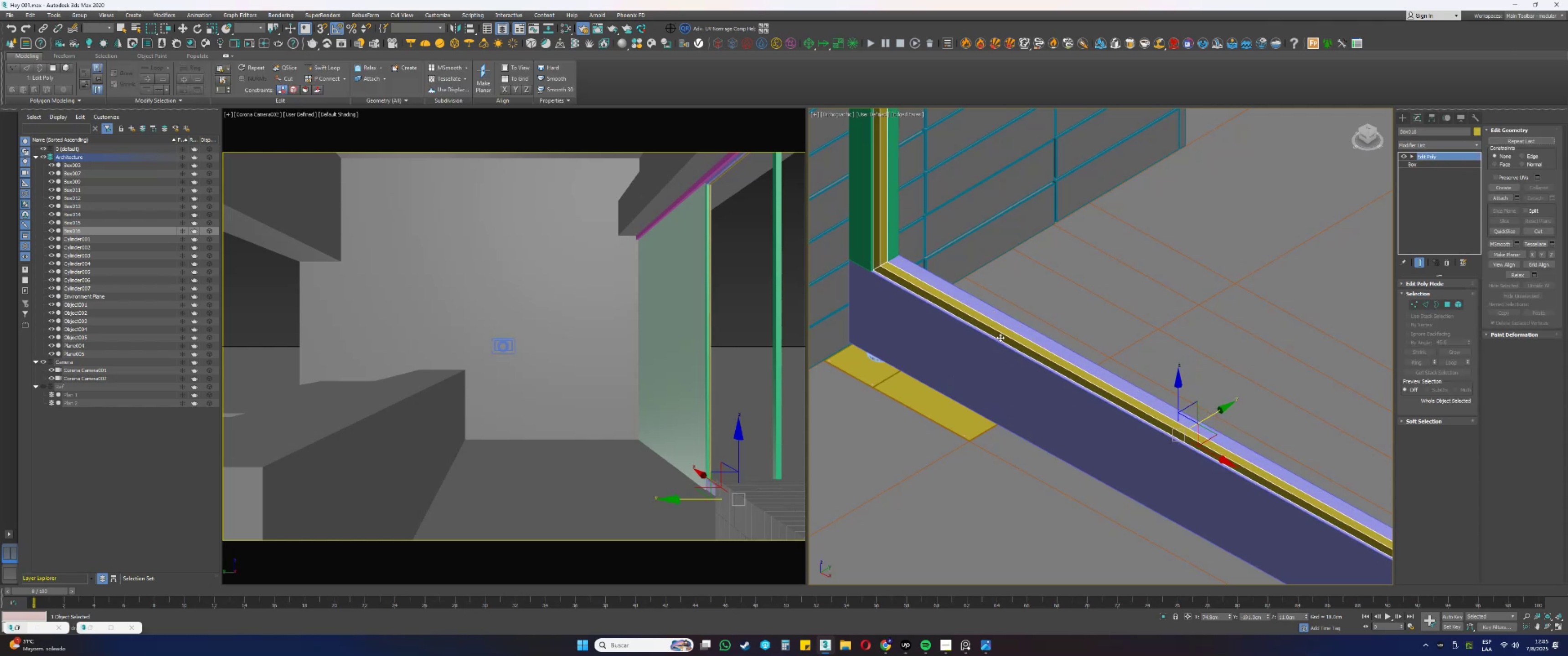 
scroll: coordinate [976, 310], scroll_direction: up, amount: 1.0
 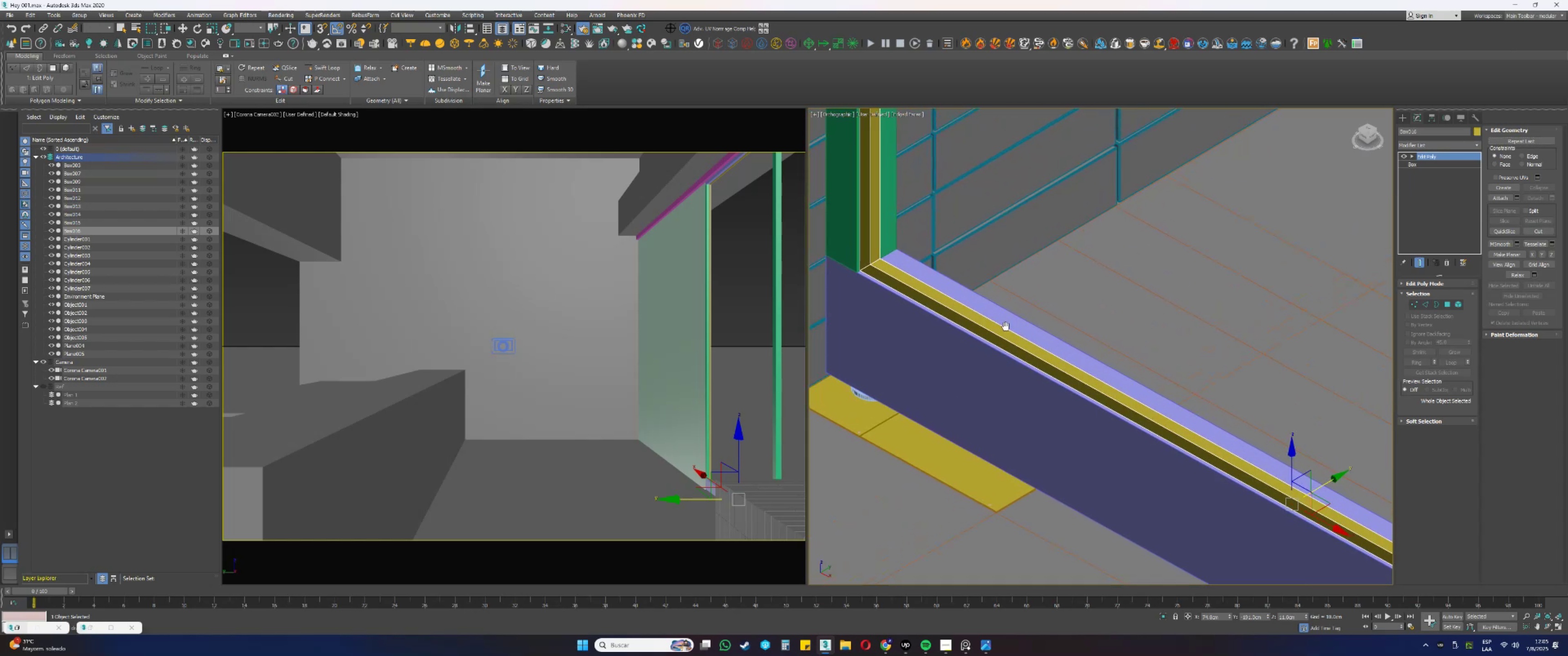 
scroll: coordinate [1006, 325], scroll_direction: down, amount: 1.0
 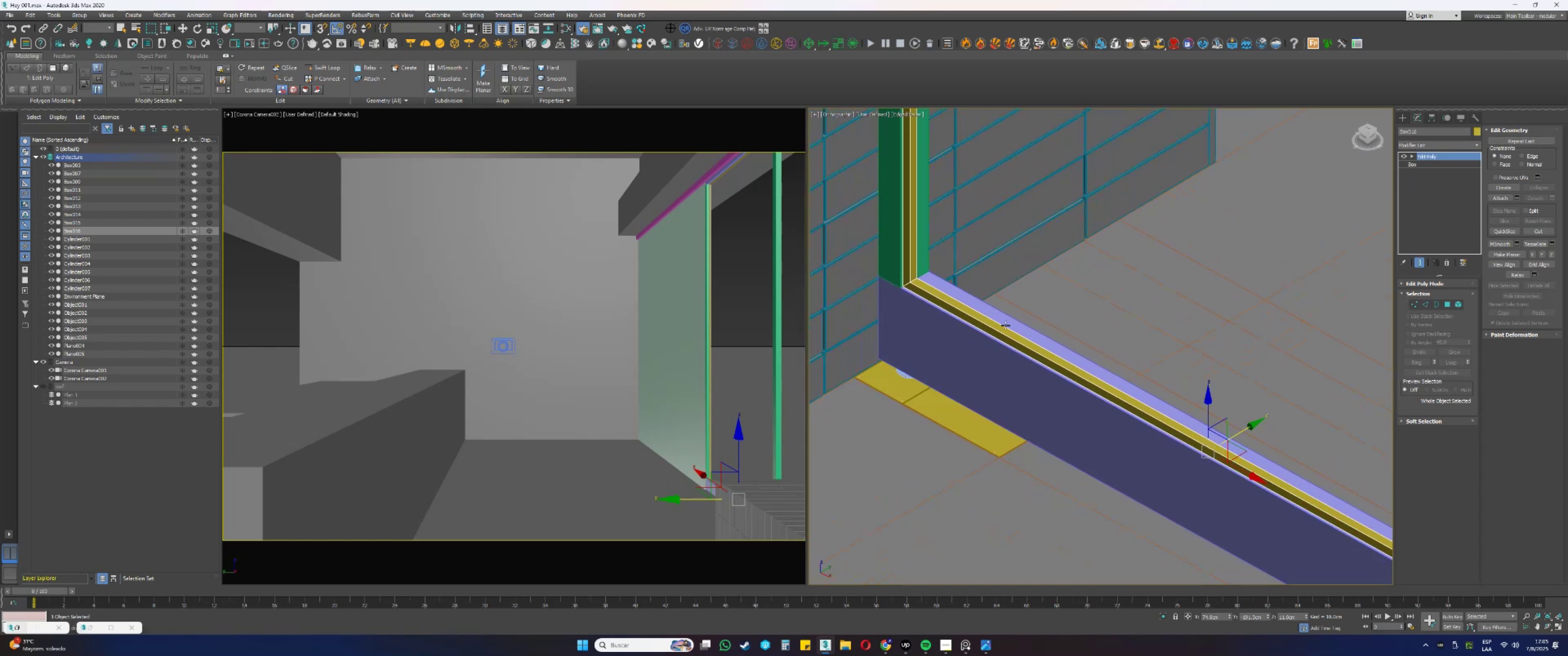 
key(Alt+AltLeft)
 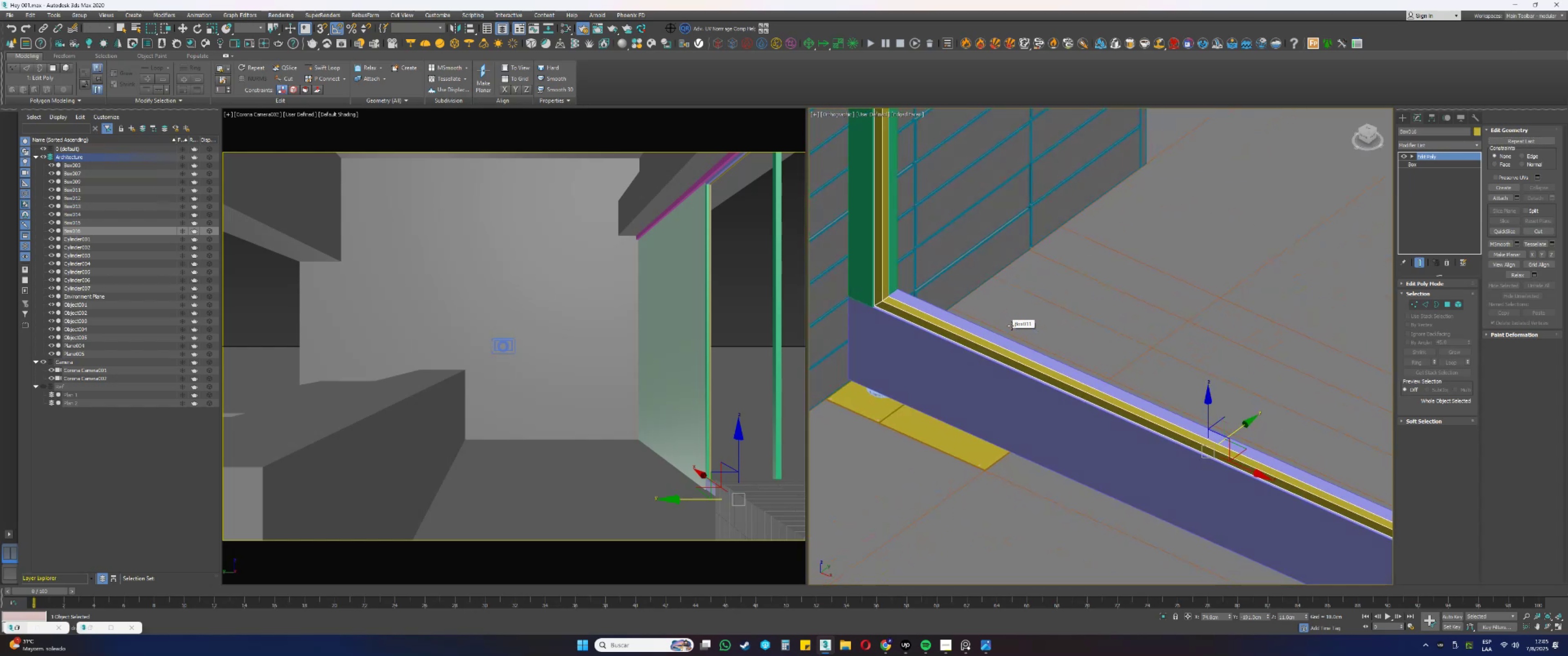 
key(Alt+AltLeft)
 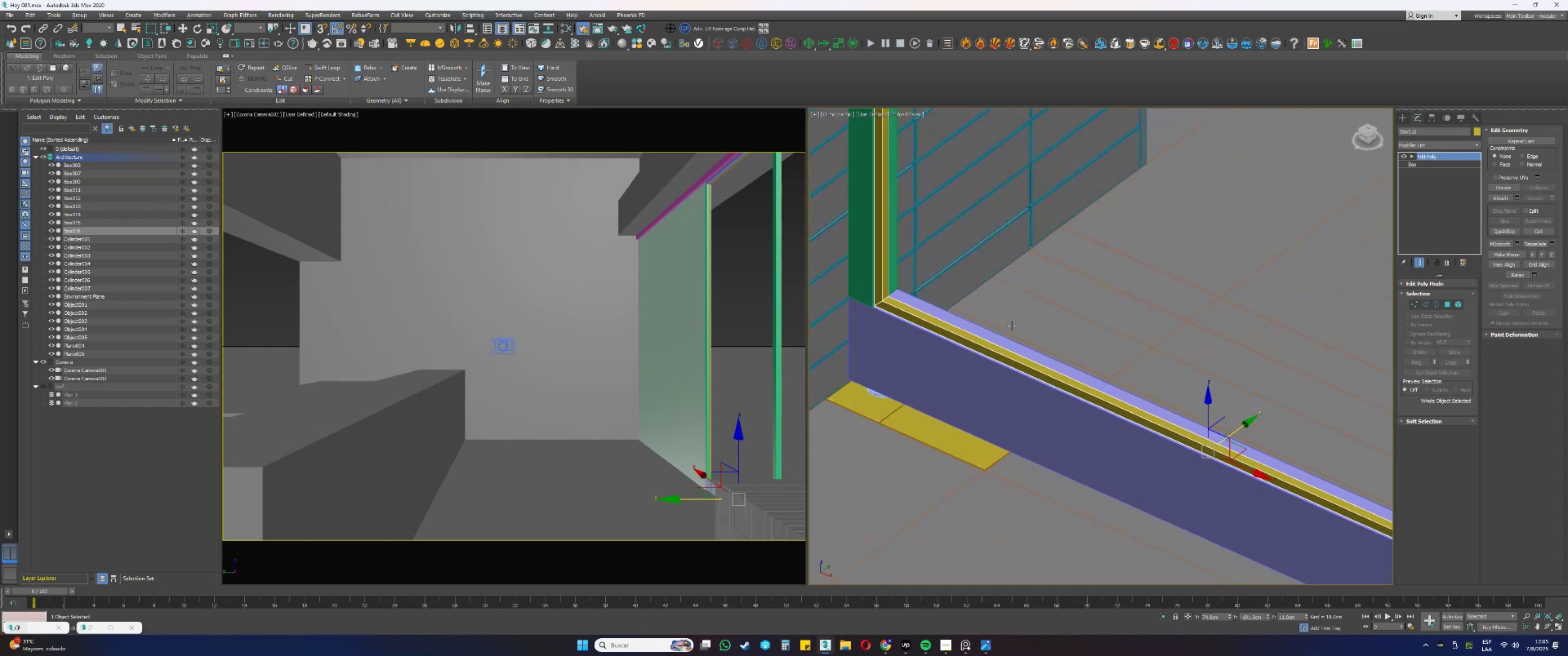 
key(Alt+Tab)
 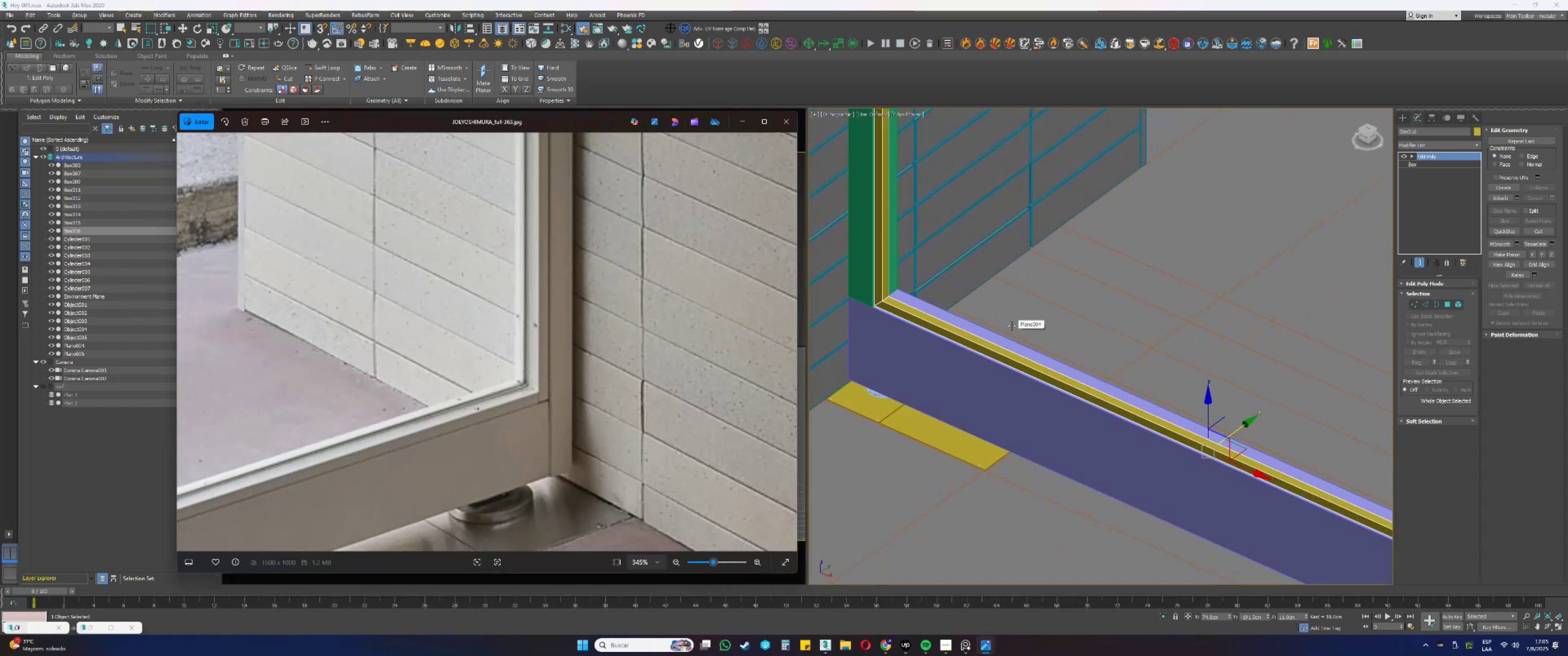 
key(Alt+AltLeft)
 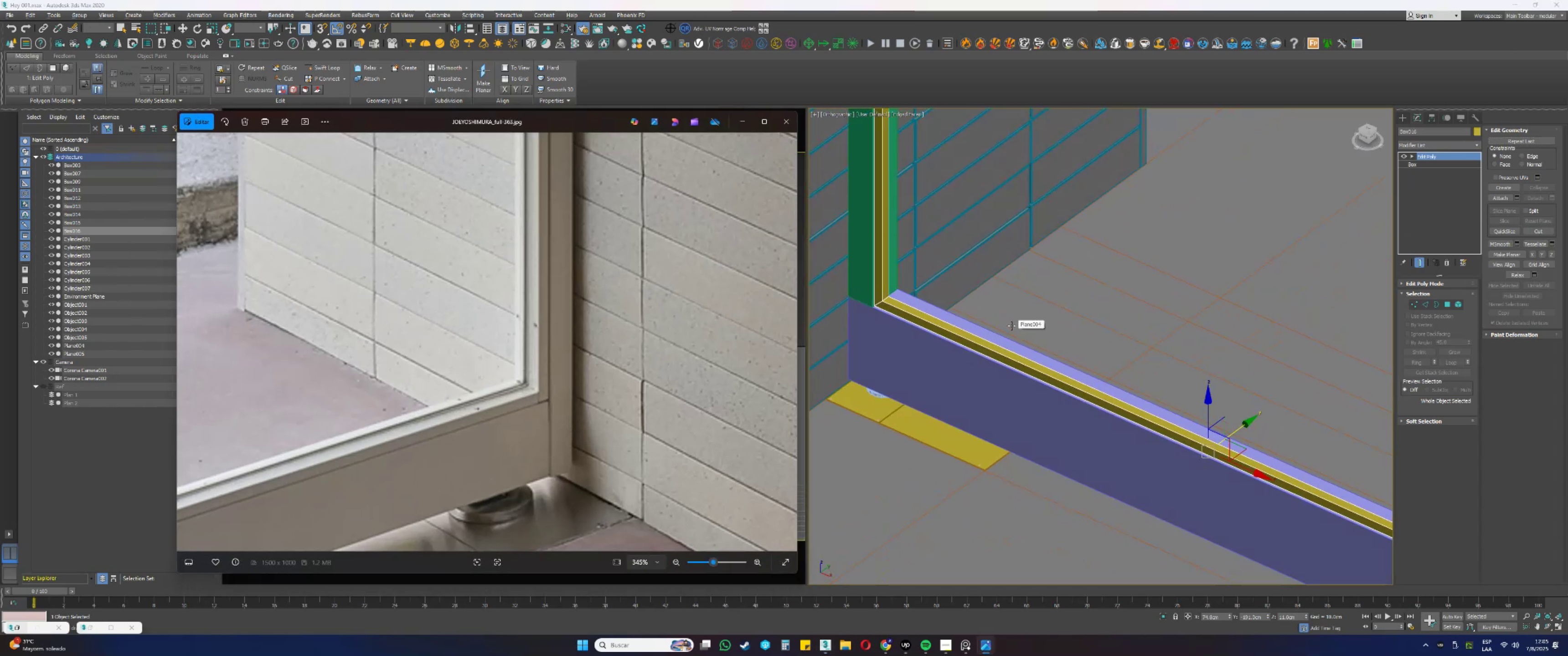 
key(Alt+Tab)
 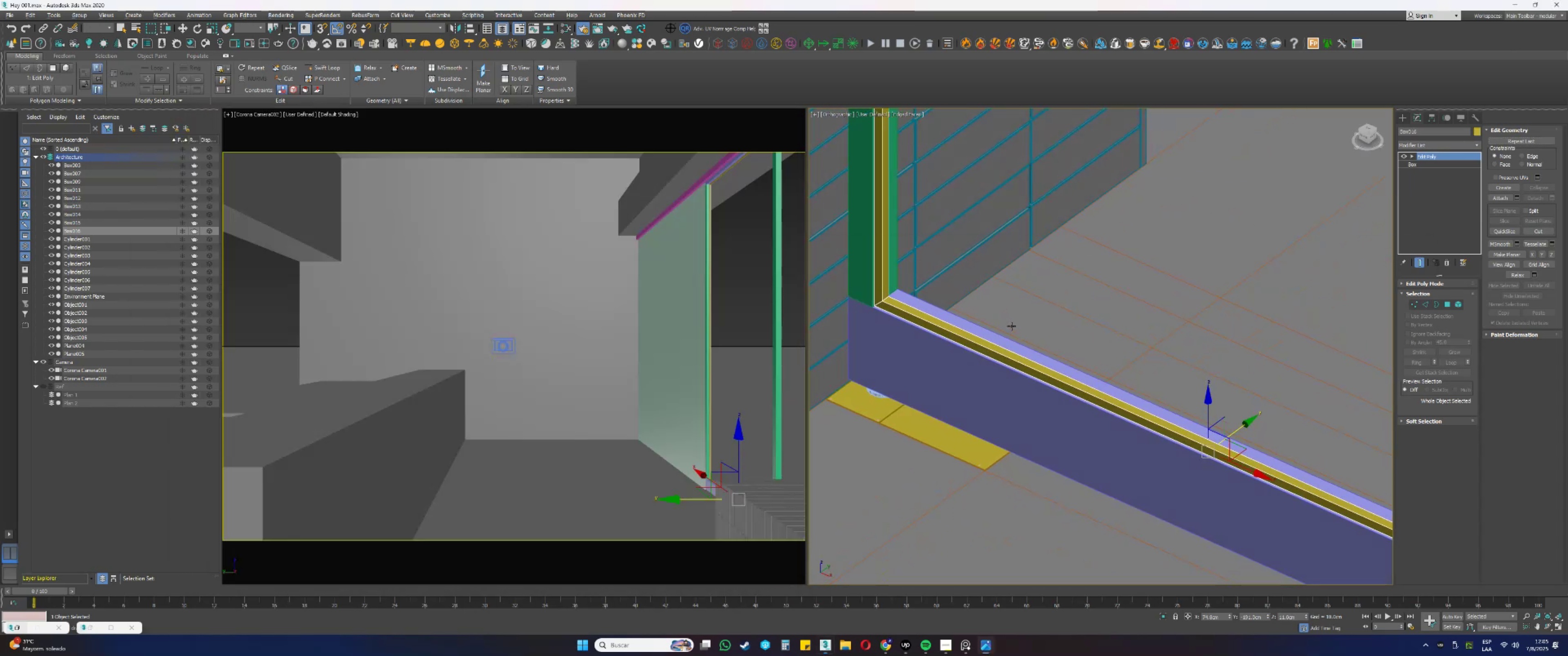 
key(Alt+AltLeft)
 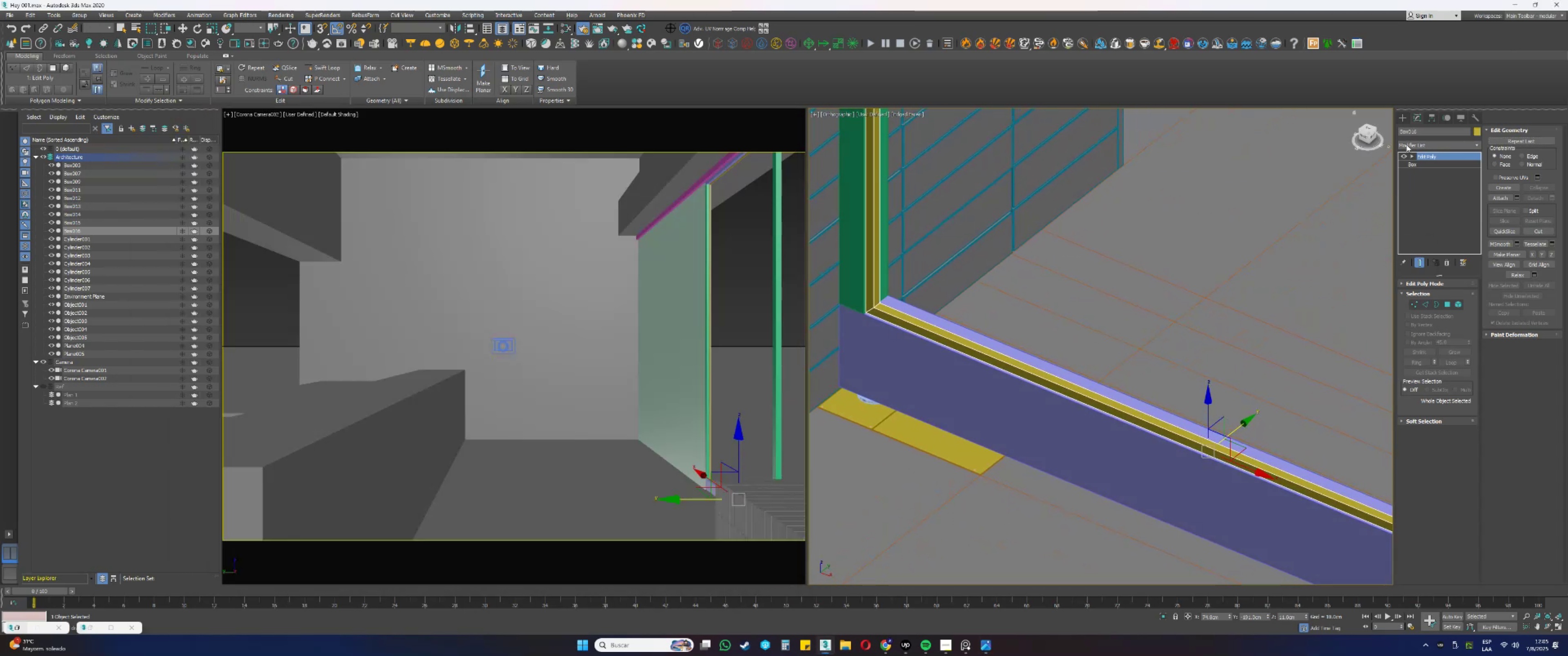 
left_click([1414, 144])
 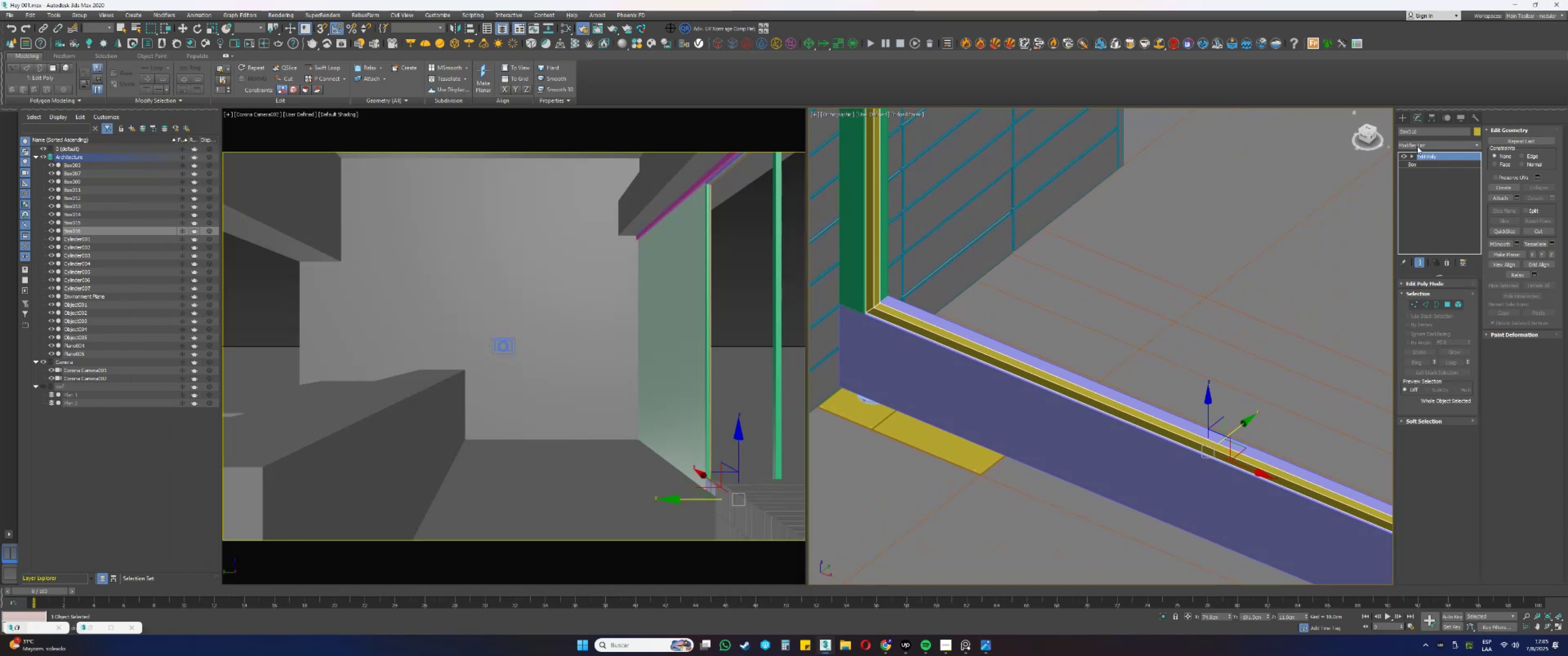 
right_click([1421, 168])
 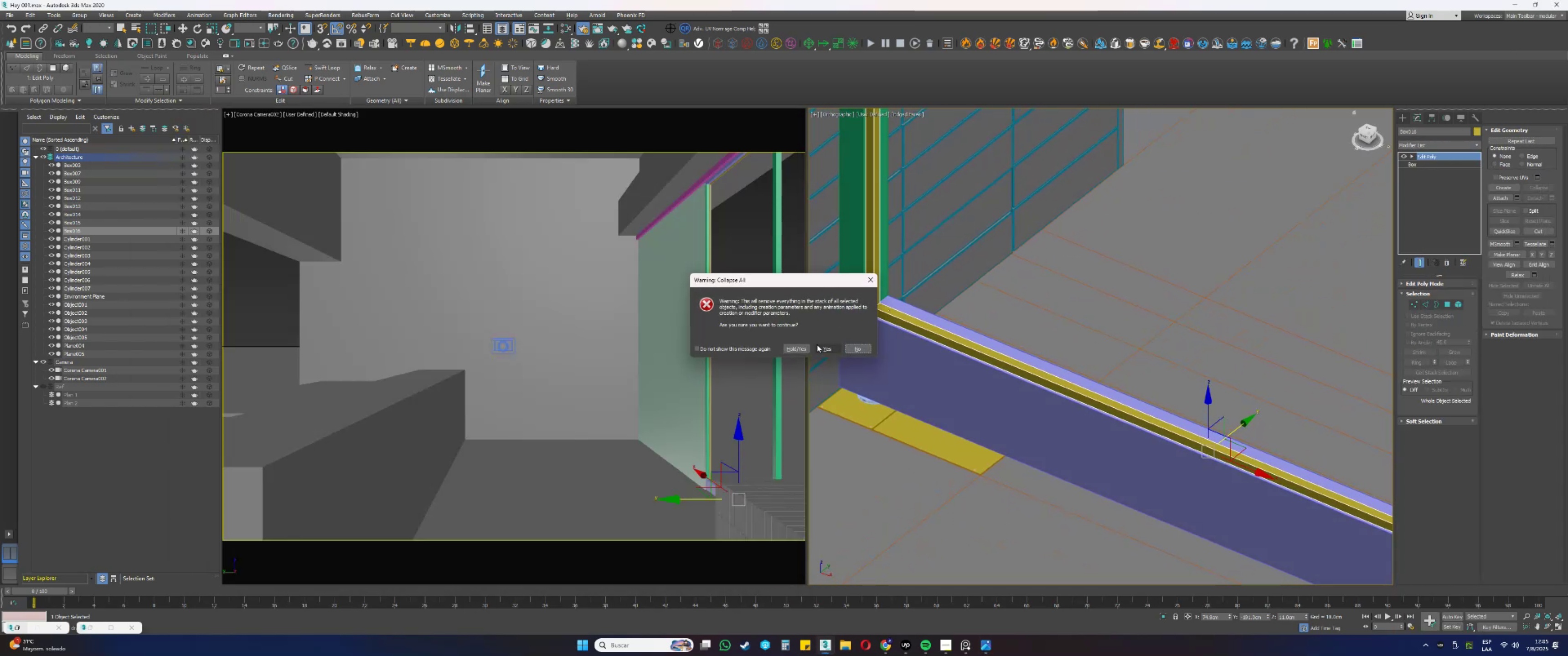 
left_click([821, 347])
 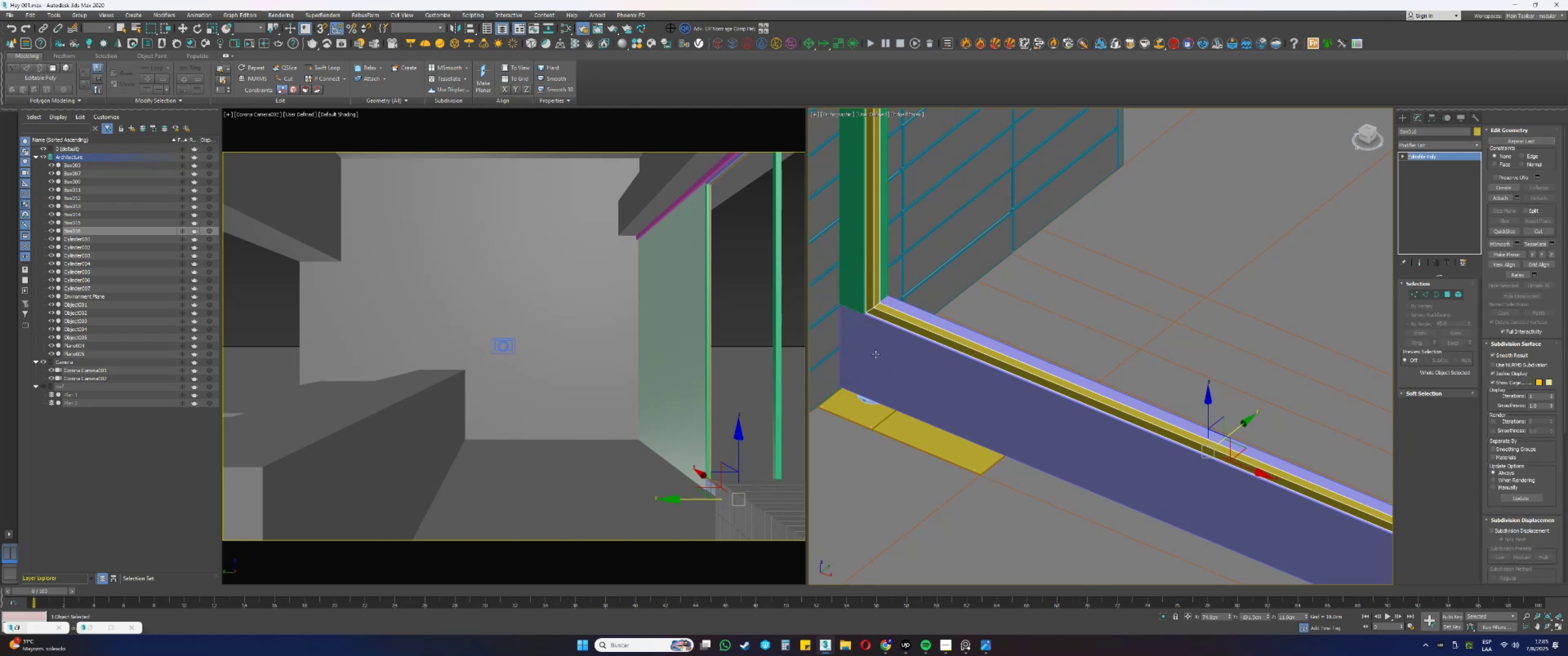 
key(4)
 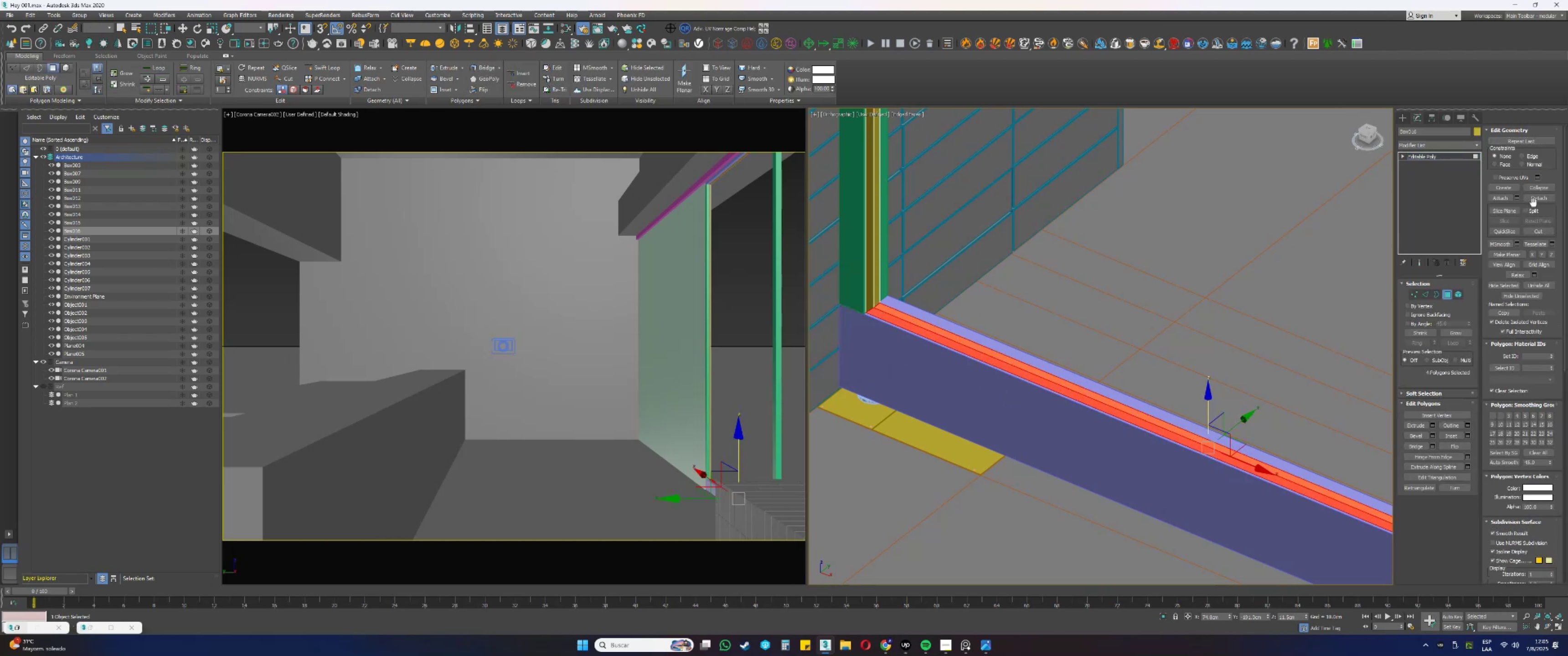 
left_click([1536, 200])
 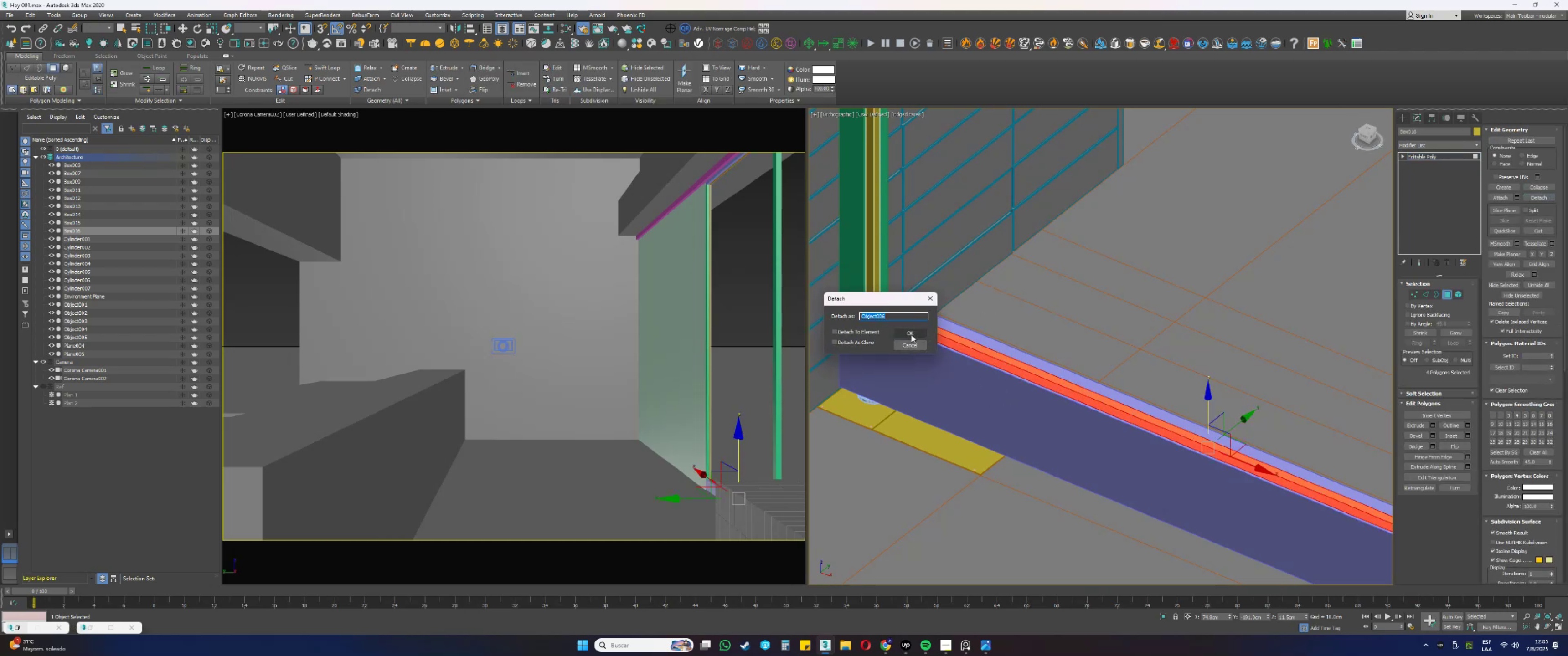 
left_click([912, 333])
 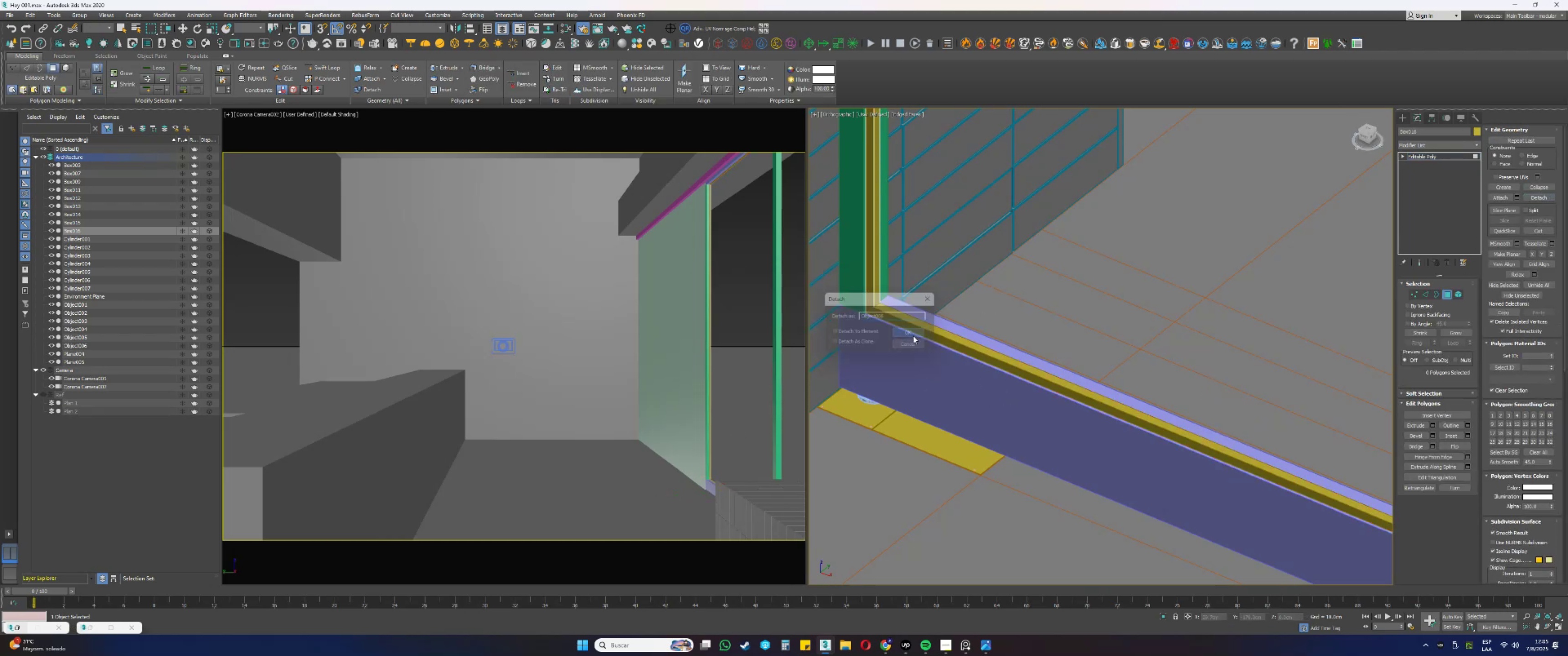 
scroll: coordinate [950, 407], scroll_direction: down, amount: 6.0
 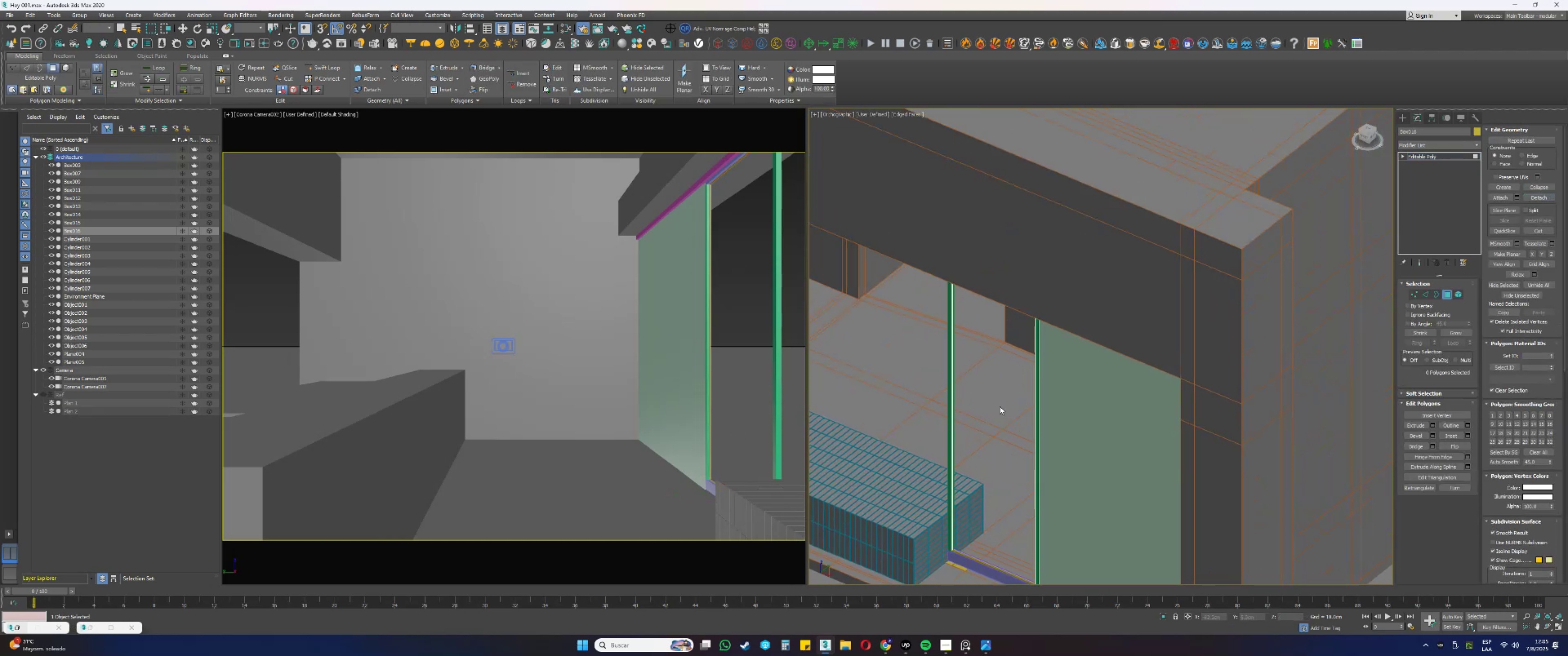 
key(F3)
 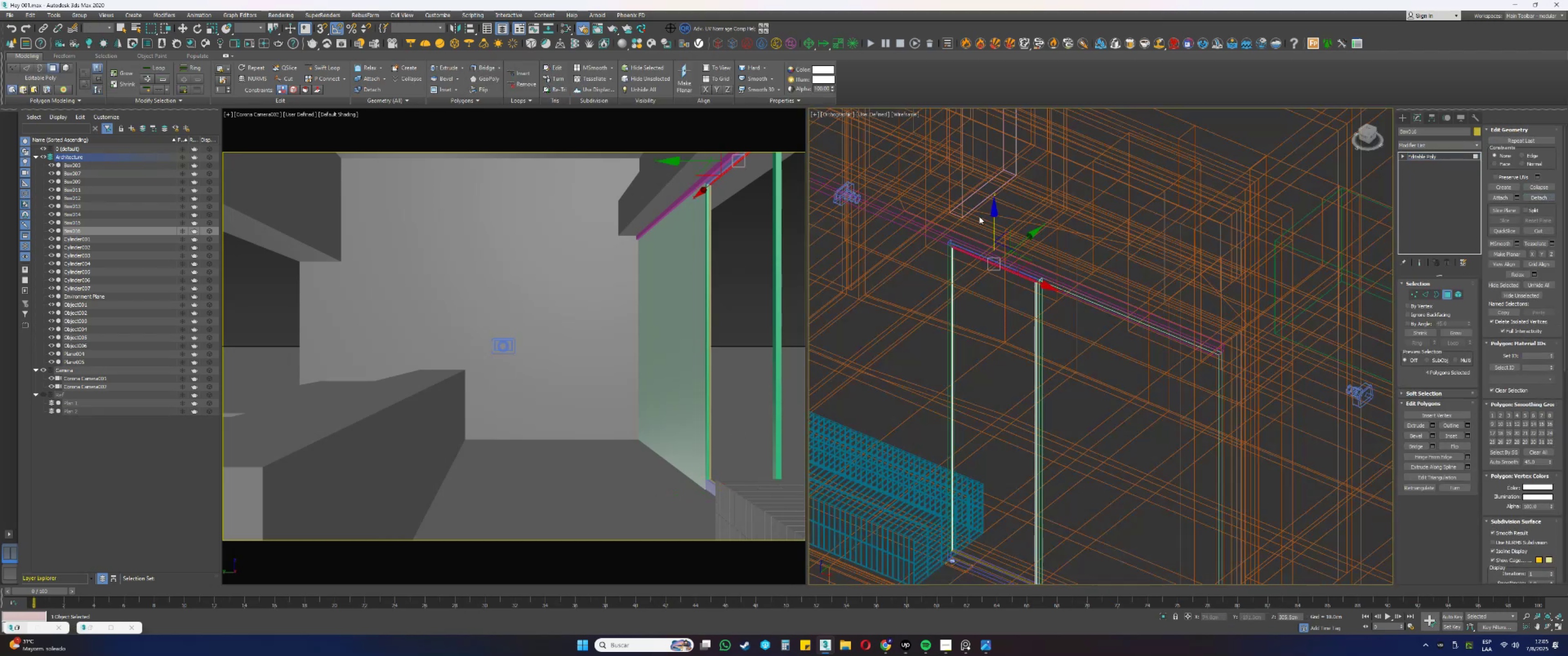 
key(F3)
 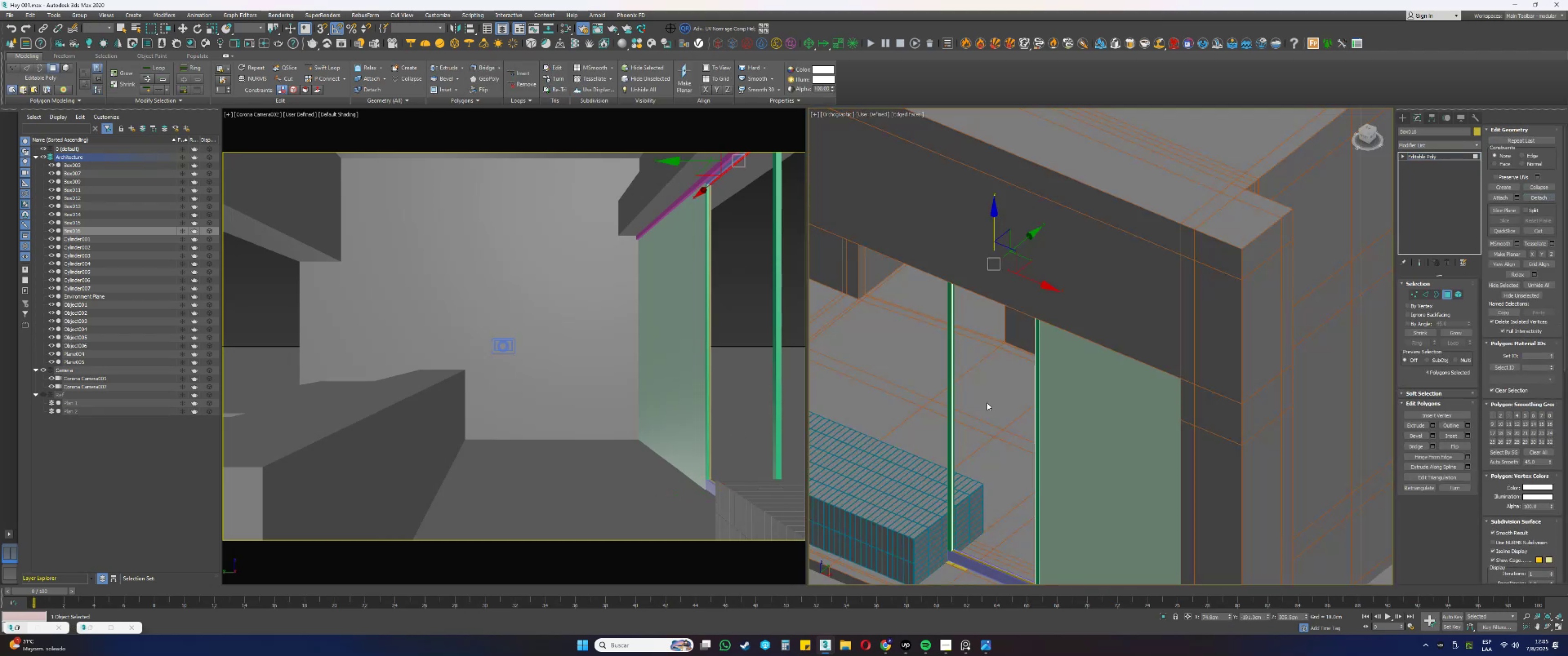 
hold_key(key=AltLeft, duration=0.41)
 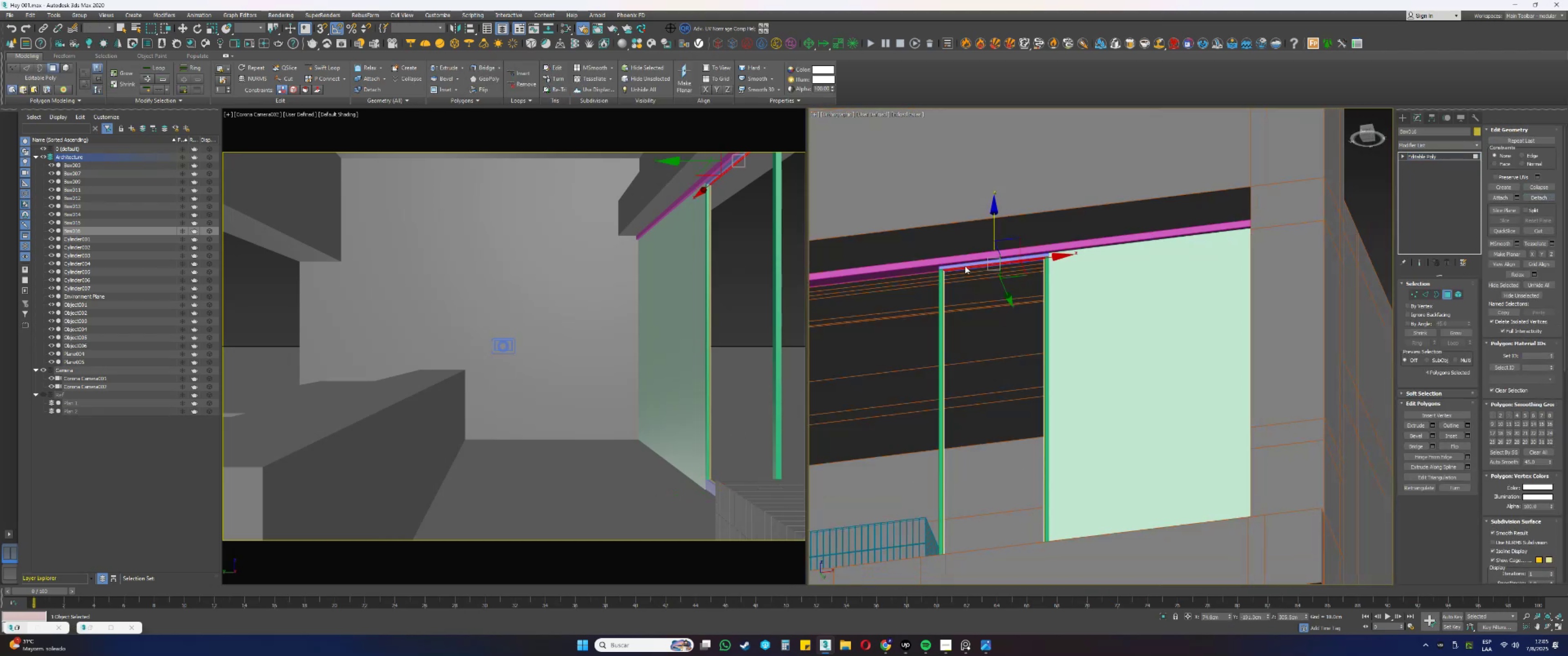 
scroll: coordinate [963, 285], scroll_direction: up, amount: 7.0
 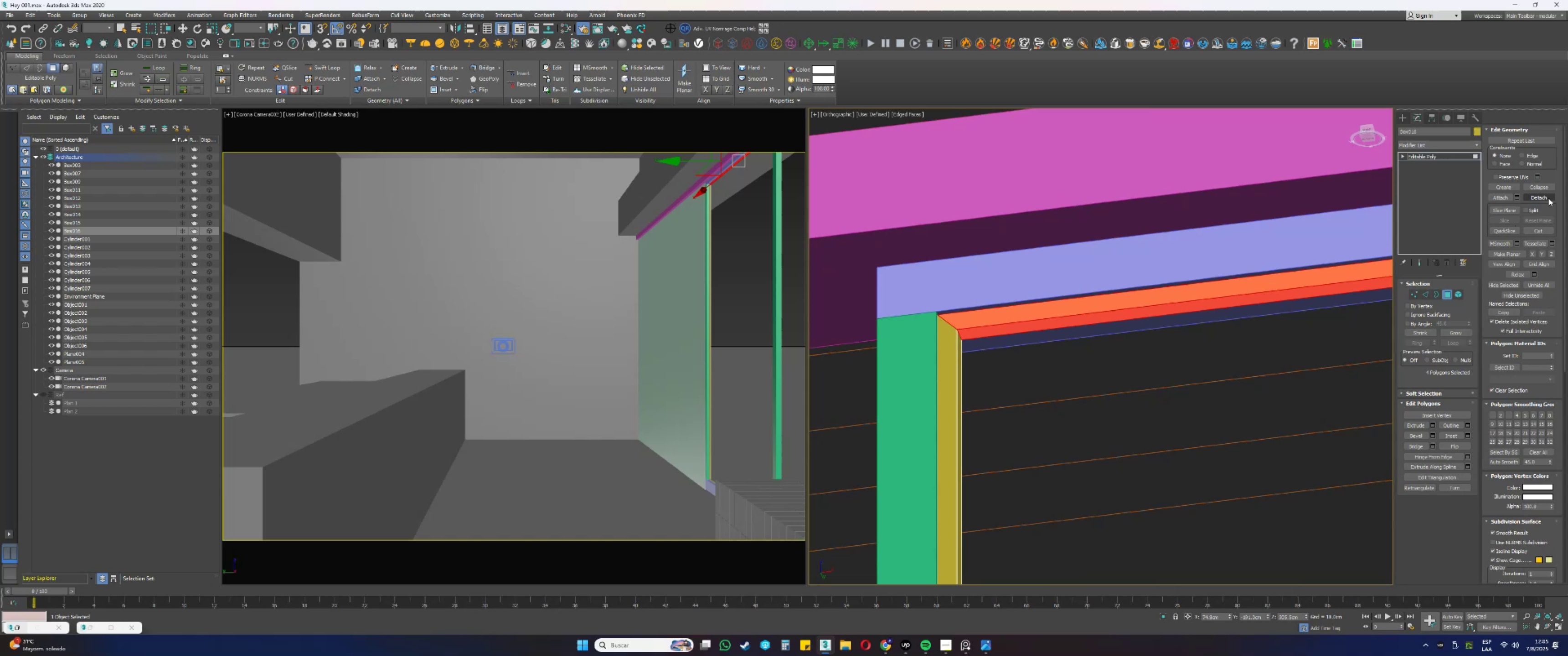 
left_click([1551, 195])
 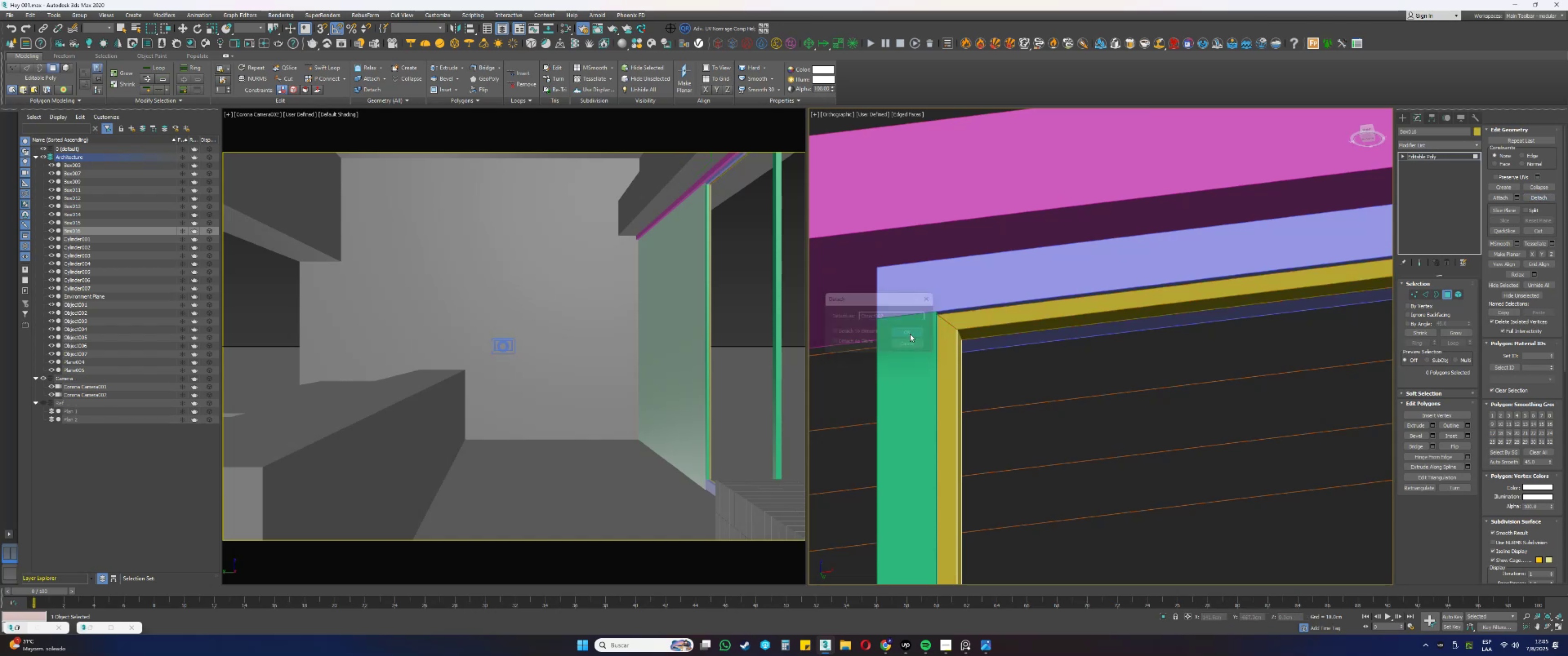 
scroll: coordinate [933, 321], scroll_direction: down, amount: 7.0
 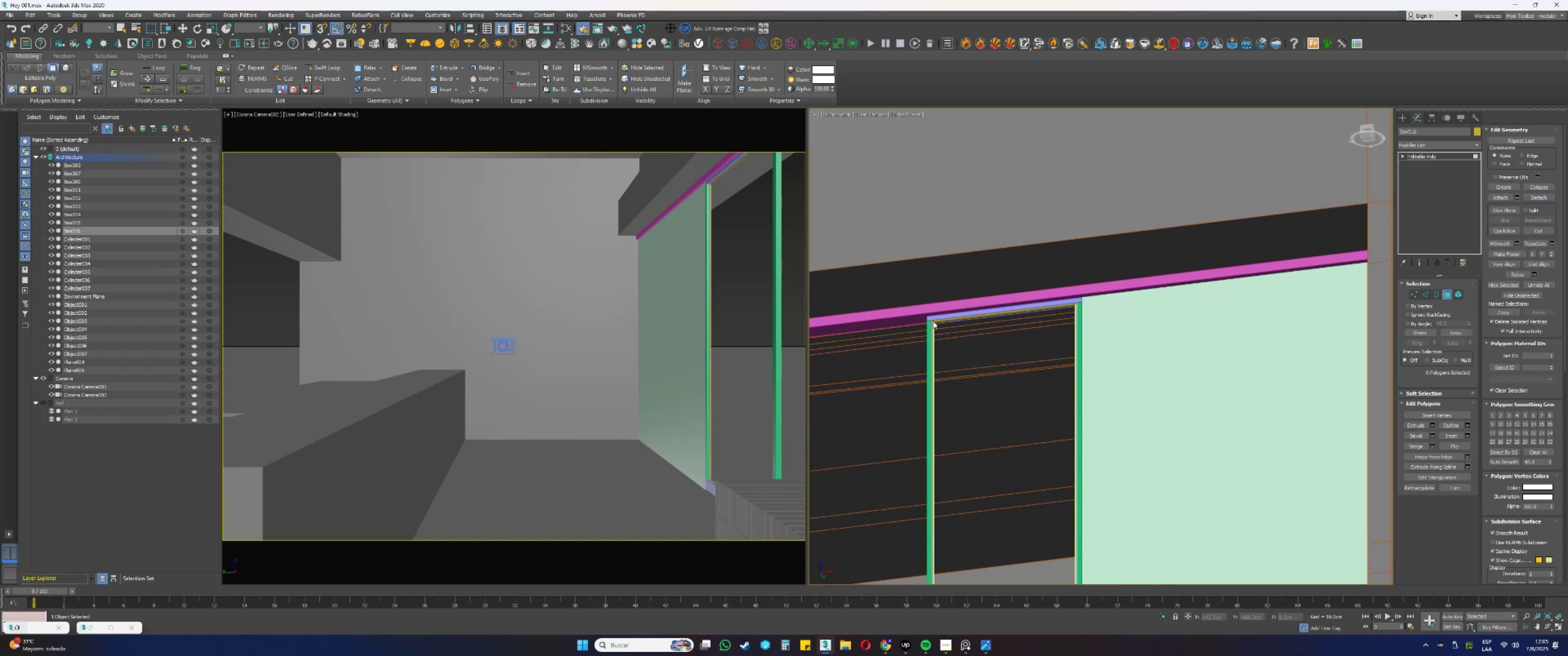 
key(1)
 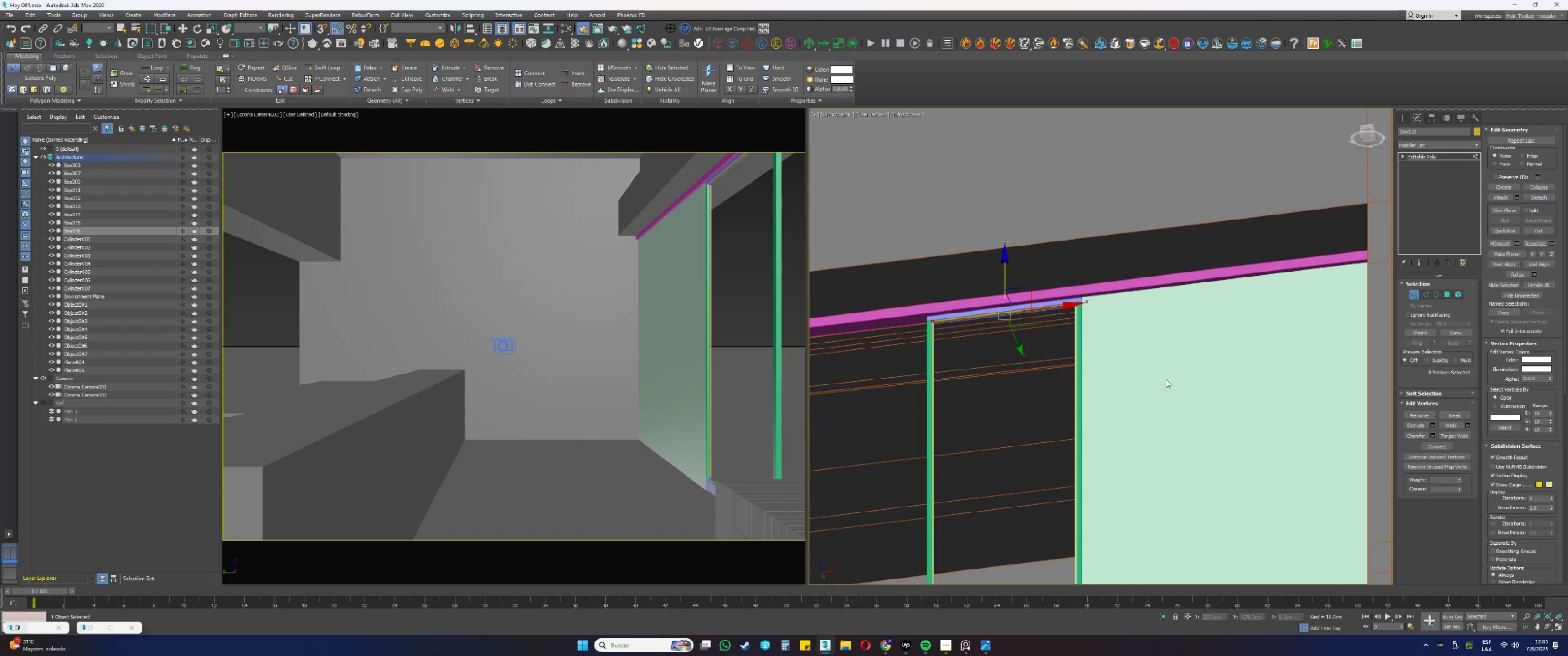 
hold_key(key=AltLeft, duration=0.34)
 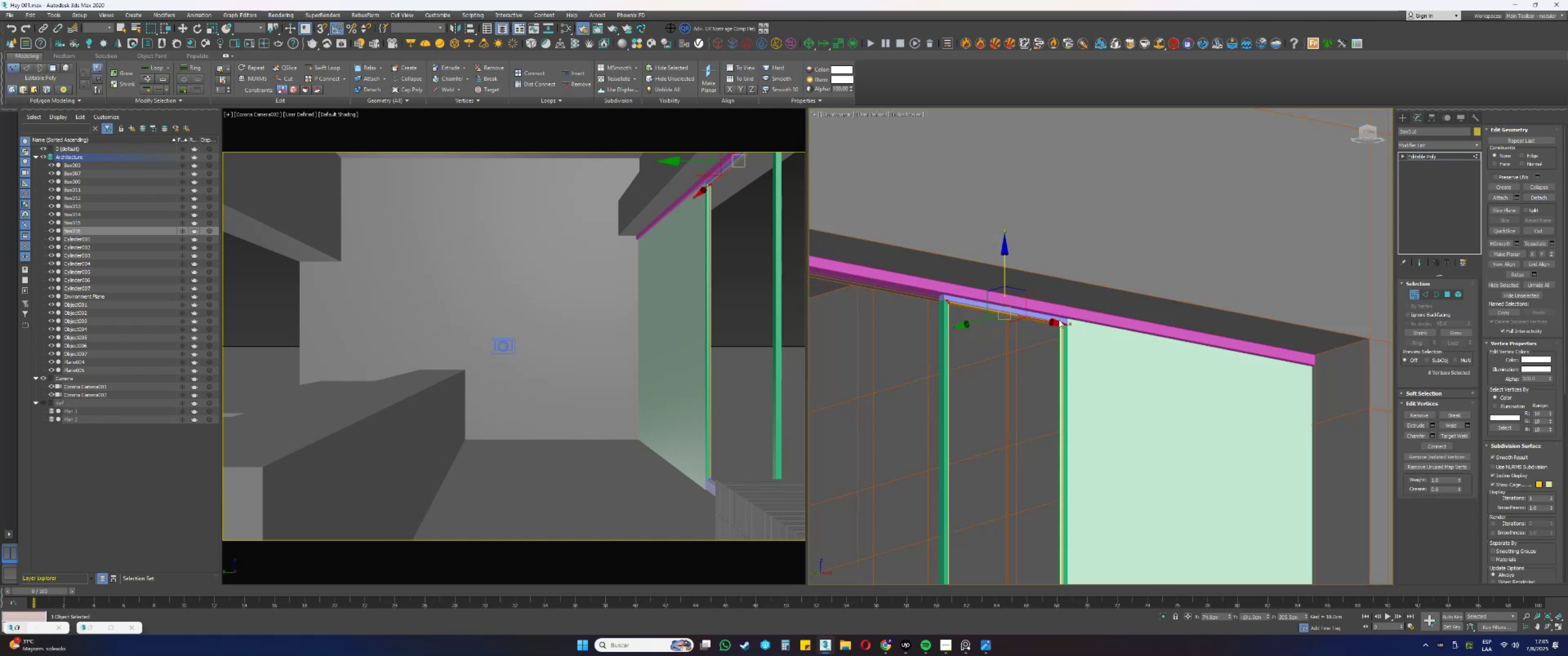 
scroll: coordinate [1191, 347], scroll_direction: up, amount: 6.0
 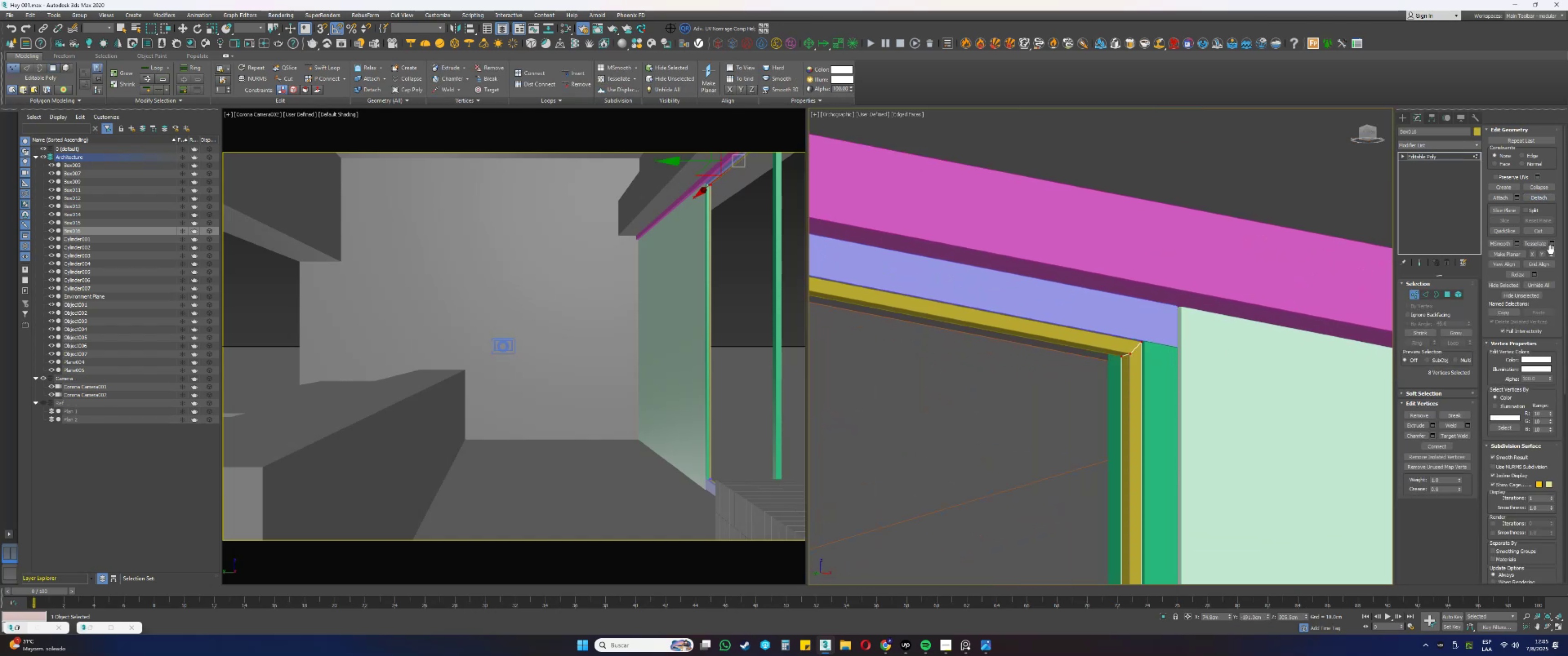 
left_click([1551, 255])
 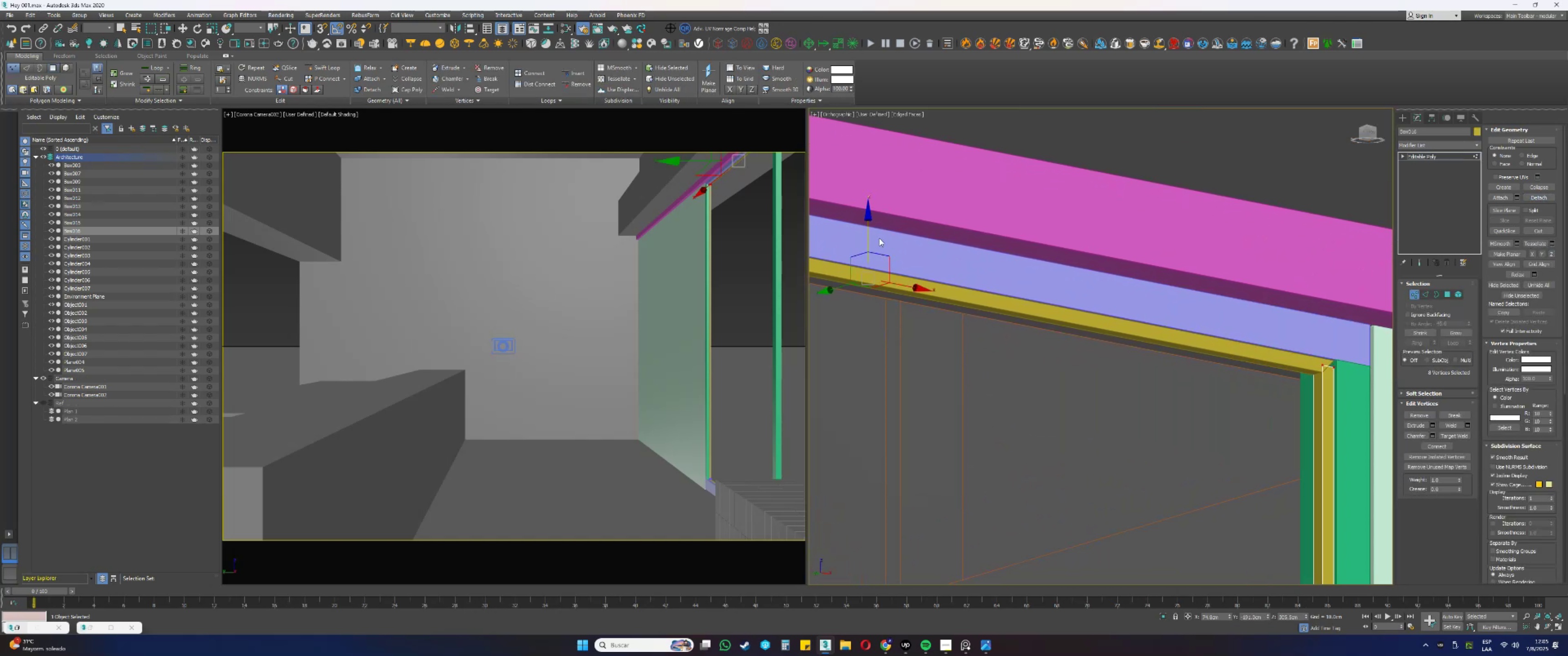 
type(ss)
 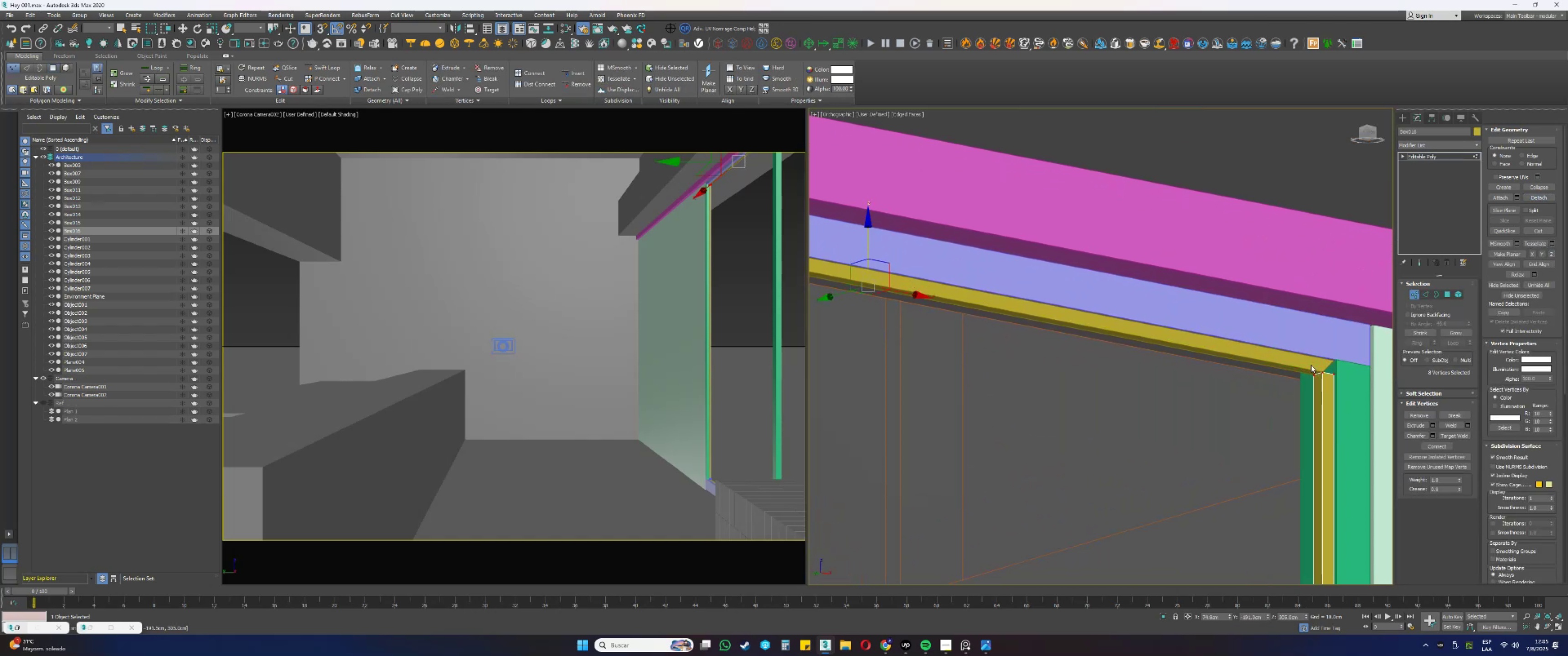 
scroll: coordinate [1210, 303], scroll_direction: down, amount: 8.0
 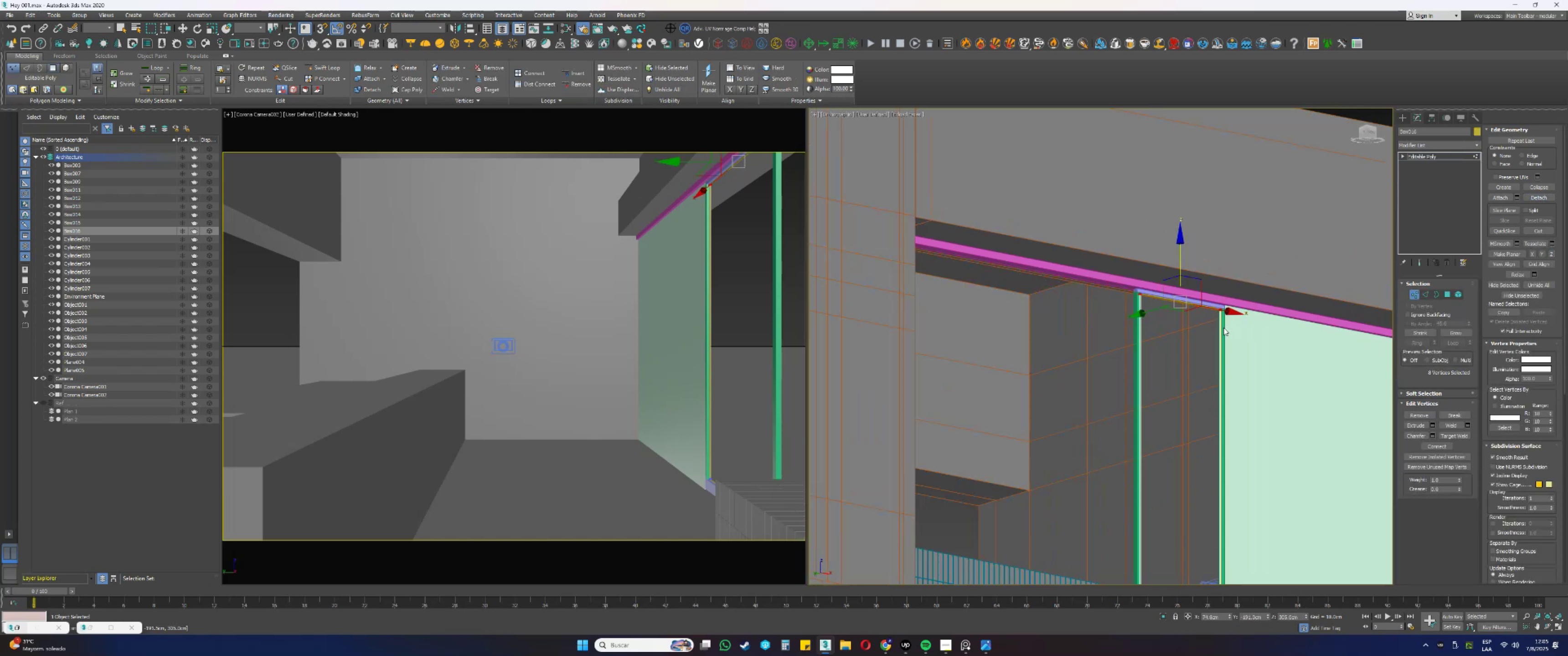 
key(Alt+AltLeft)
 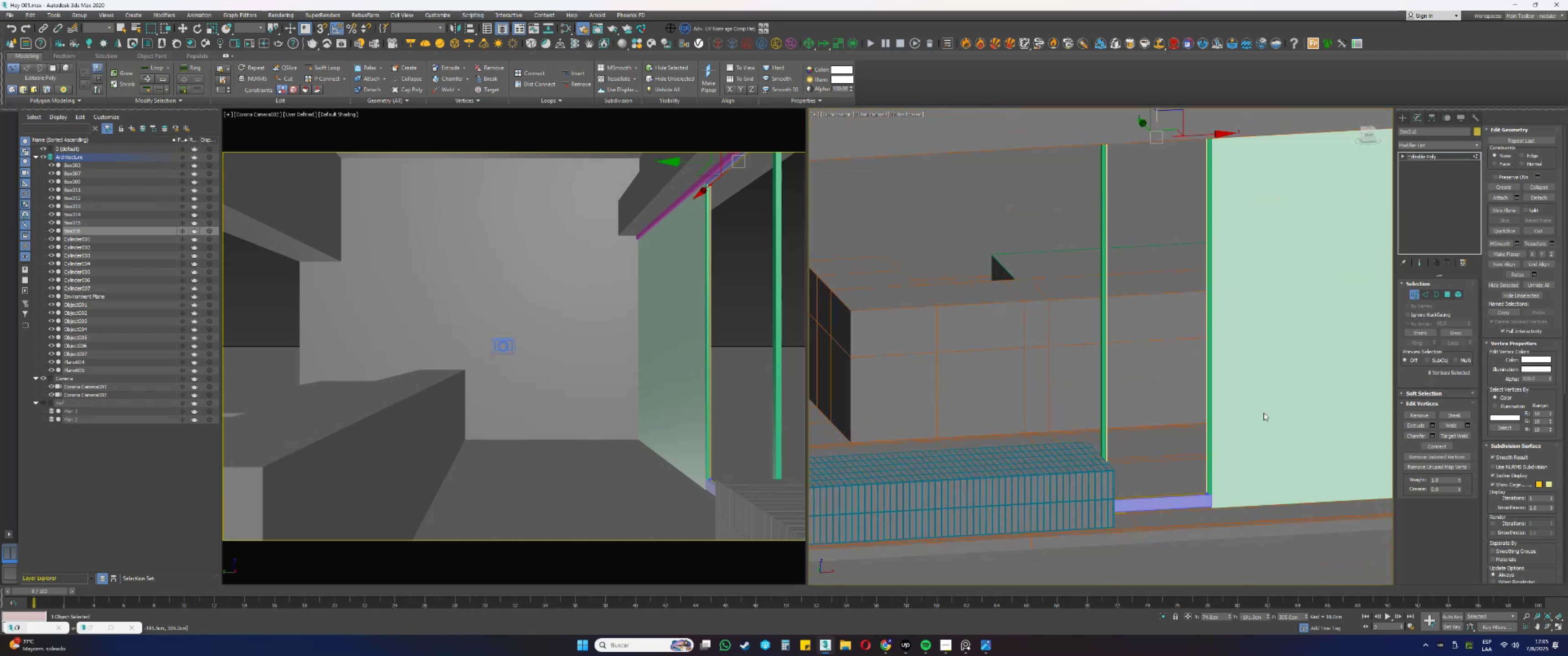 
hold_key(key=AltLeft, duration=0.46)
 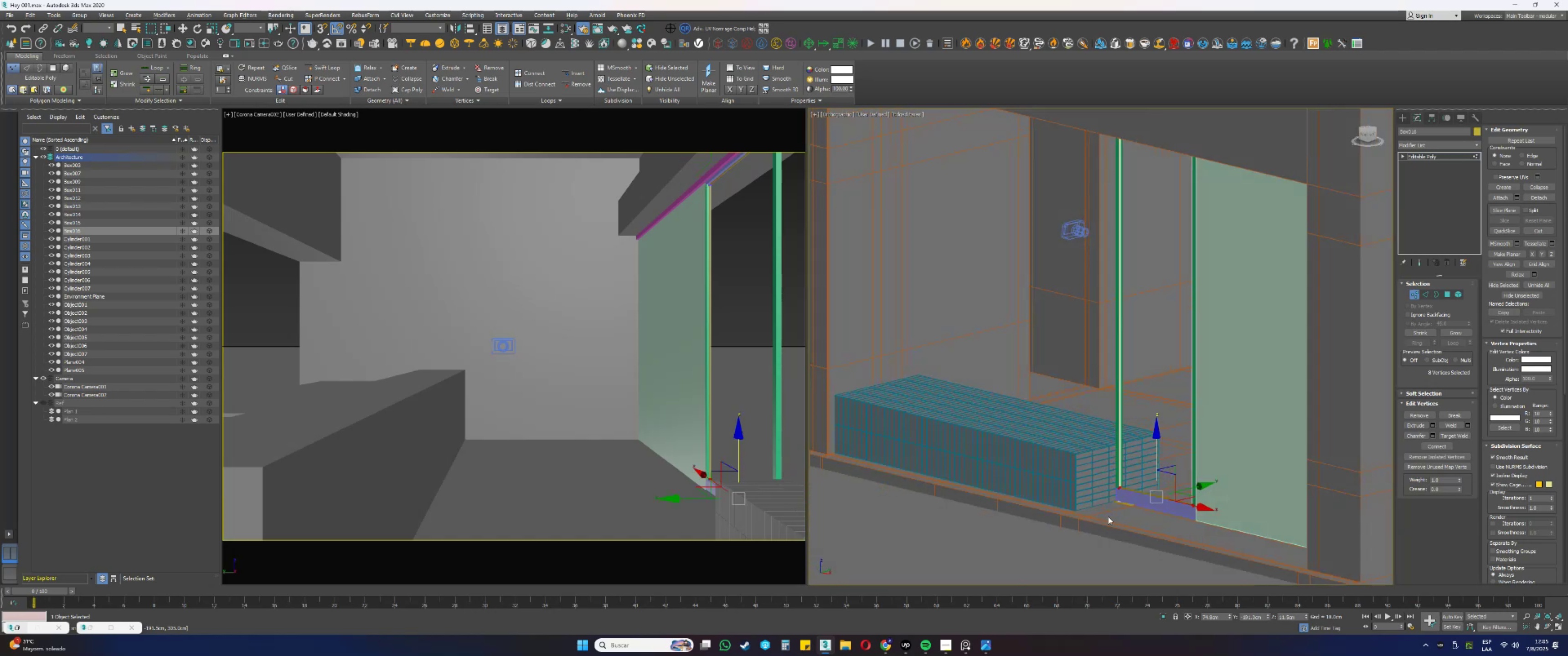 
scroll: coordinate [1139, 498], scroll_direction: up, amount: 6.0
 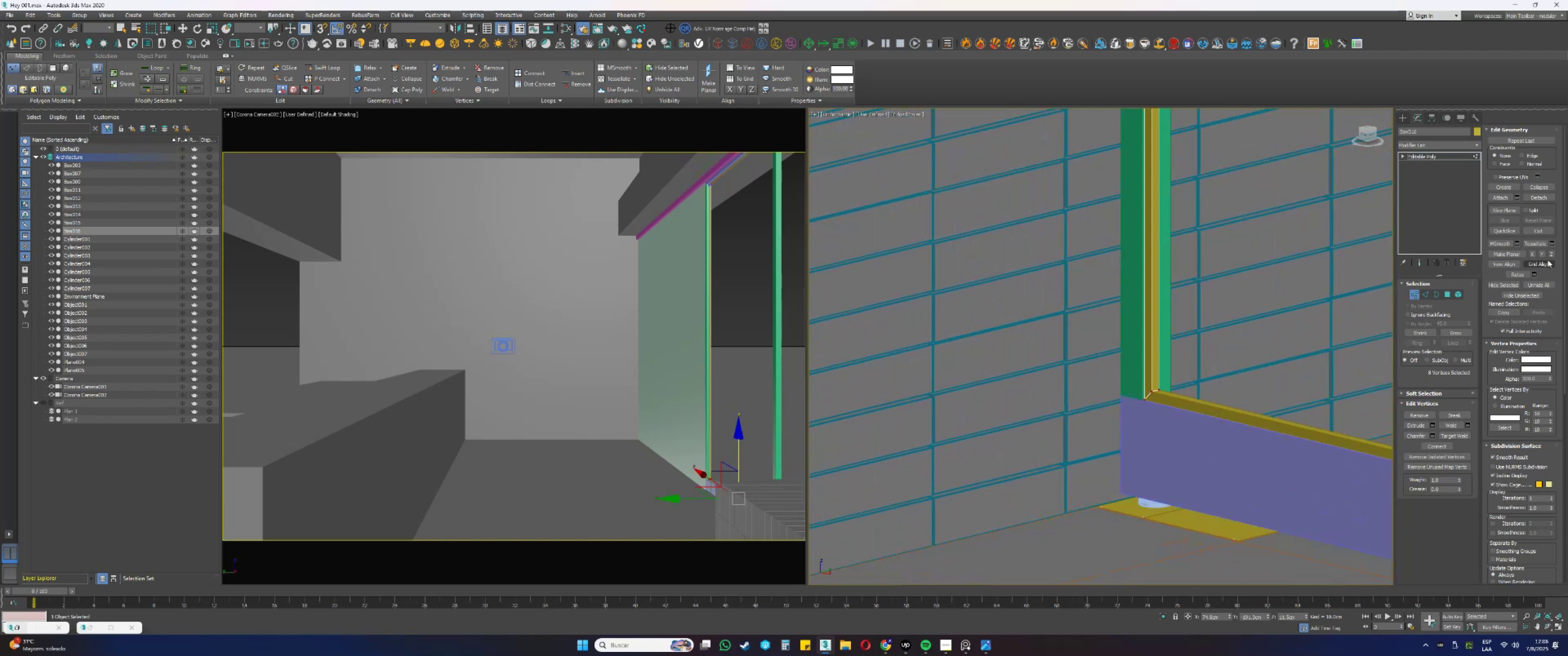 
left_click([1552, 254])
 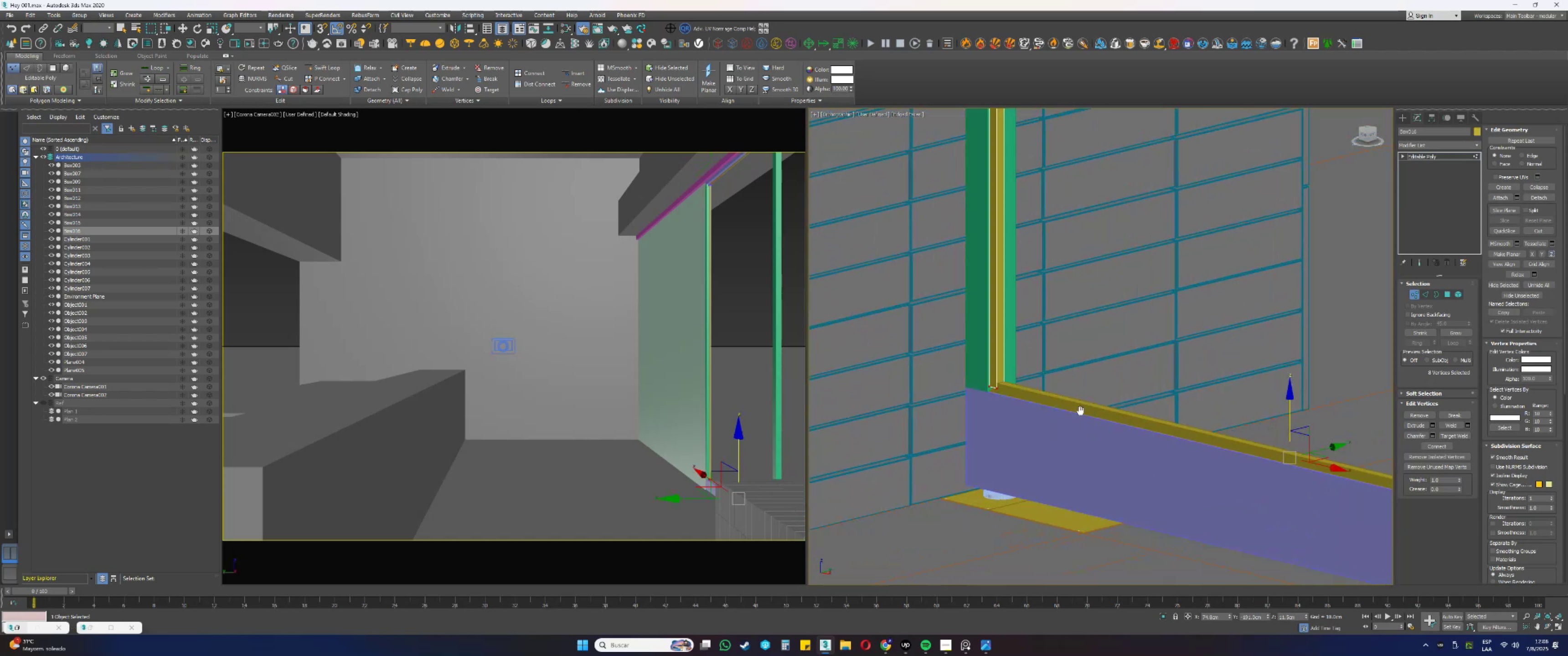 
hold_key(key=AltLeft, duration=0.42)
 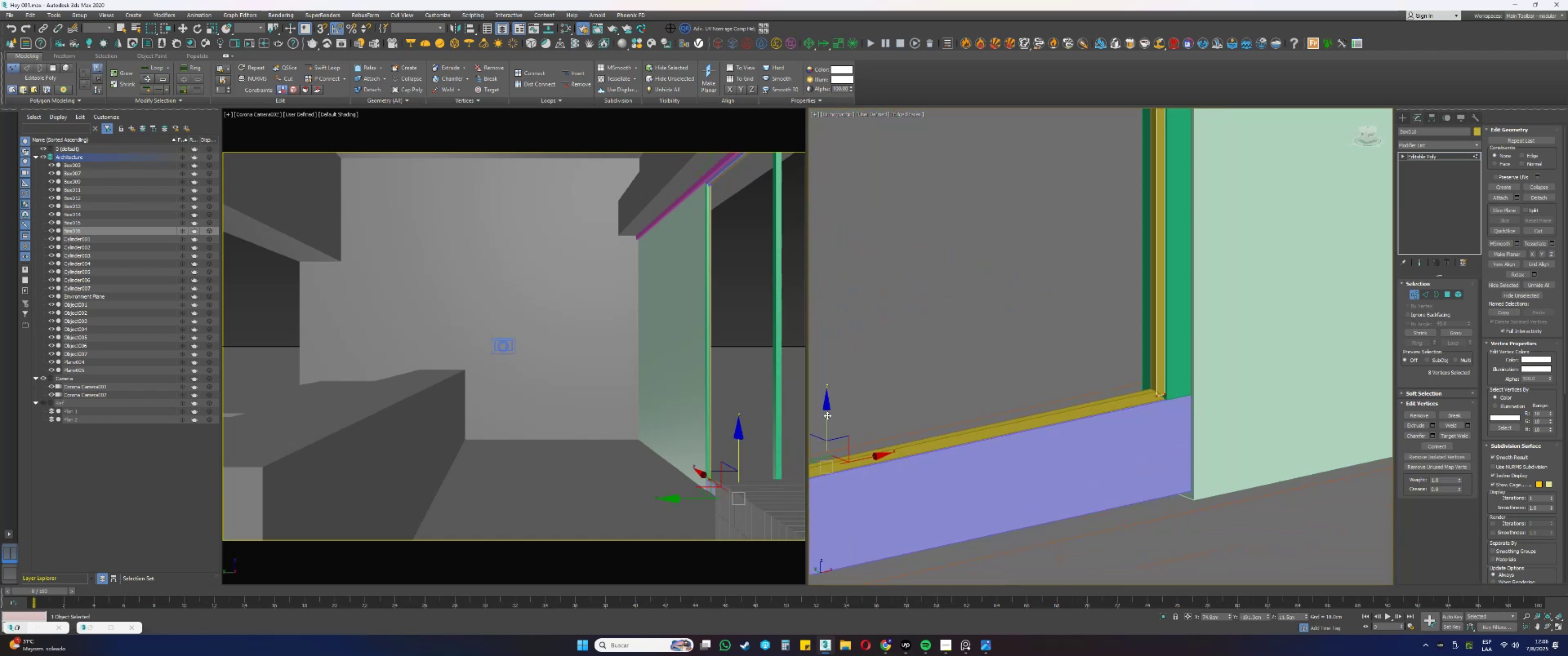 
type(ss3[F3][F3])
 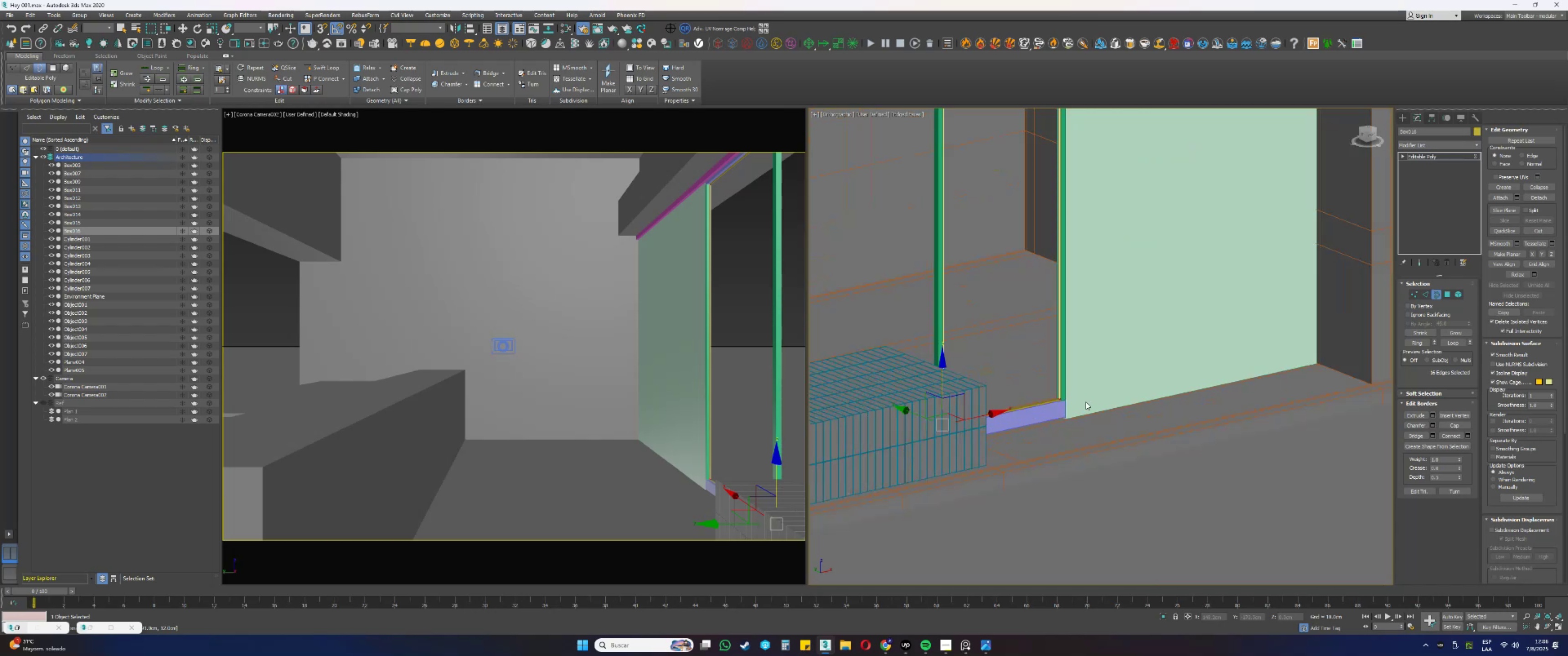 
scroll: coordinate [1085, 415], scroll_direction: down, amount: 9.0
 